 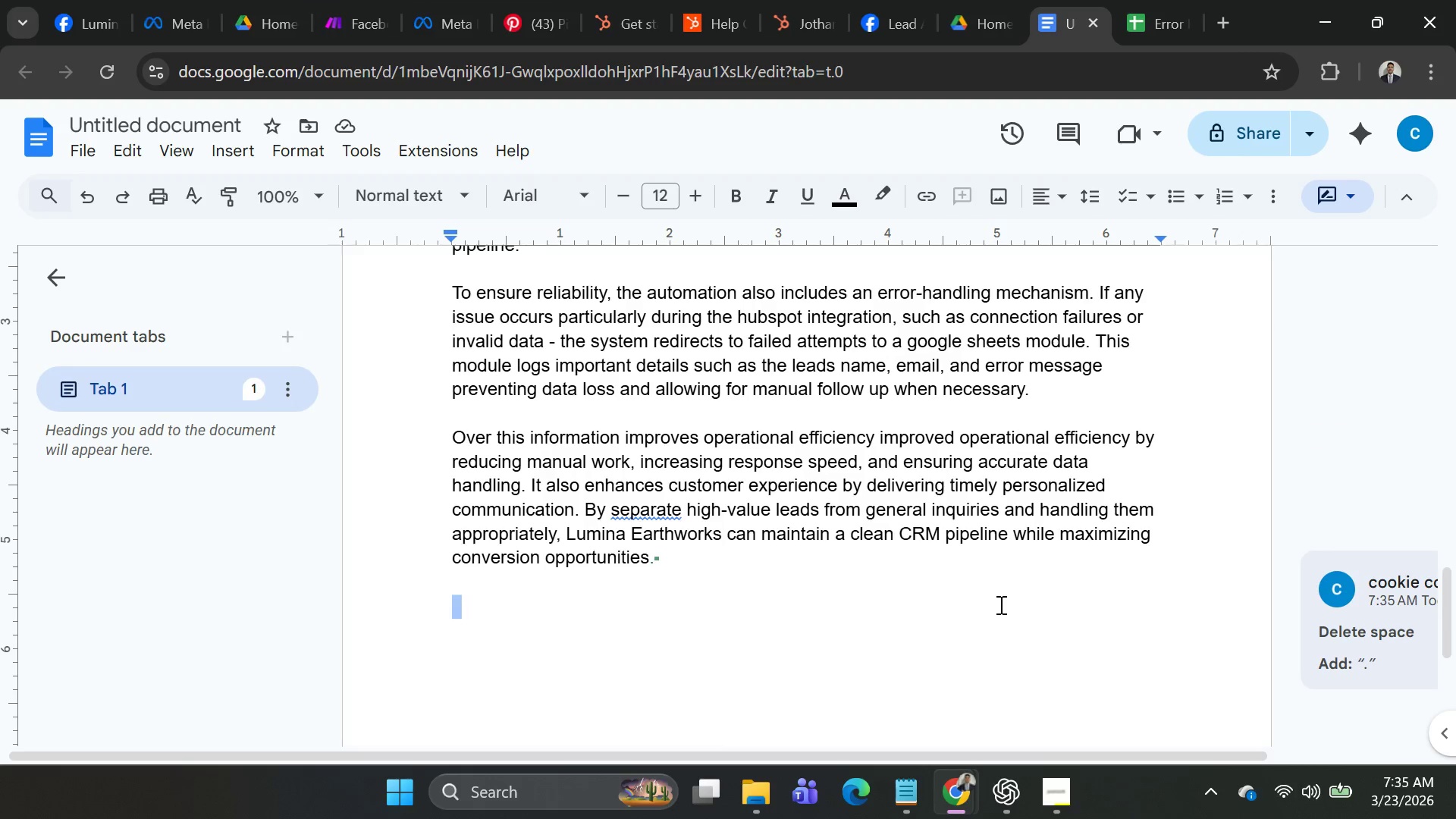 
scroll: coordinate [982, 612], scroll_direction: up, amount: 1.0
 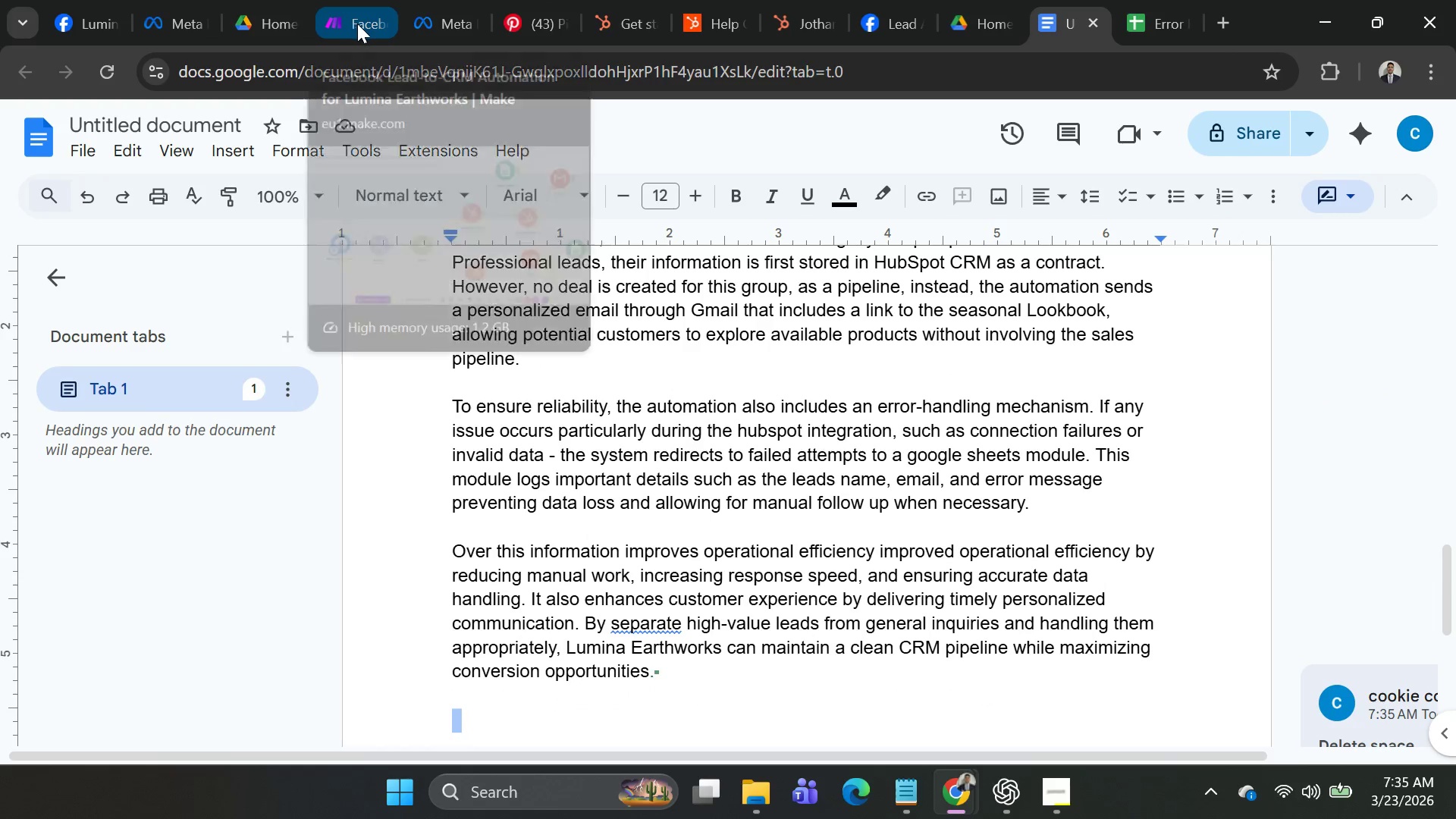 
left_click([353, 27])
 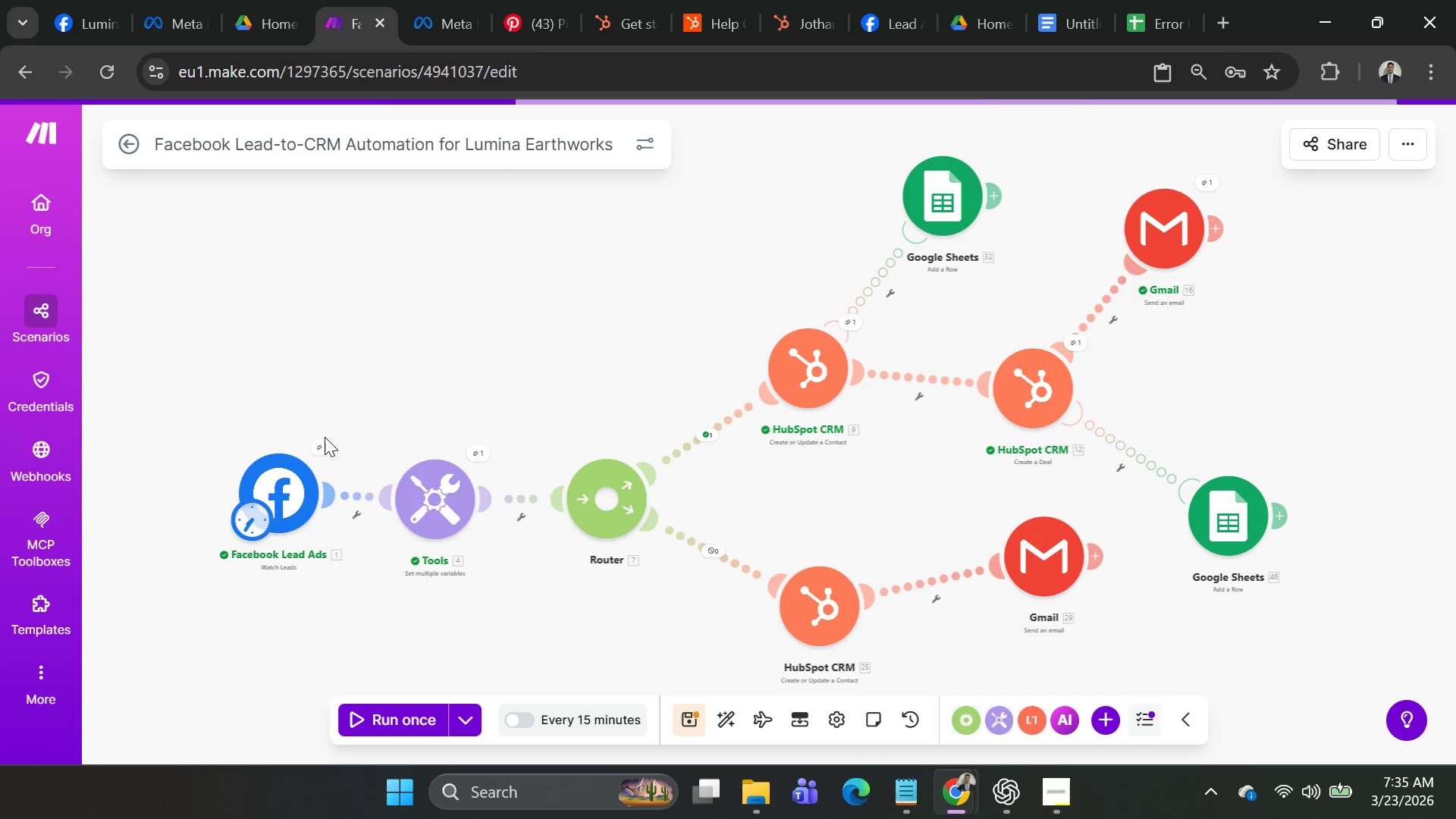 
left_click([325, 437])
 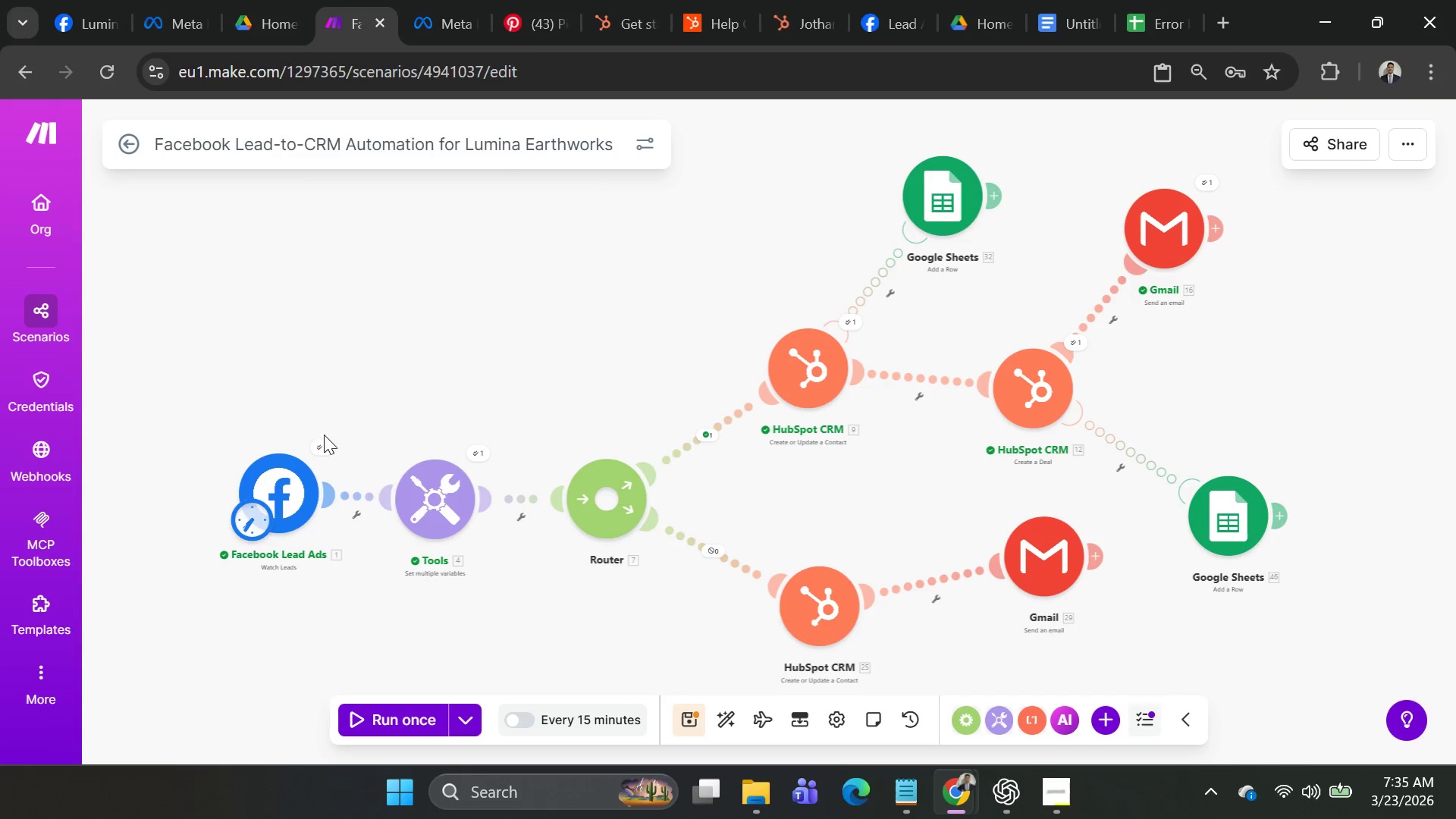 
left_click([322, 444])
 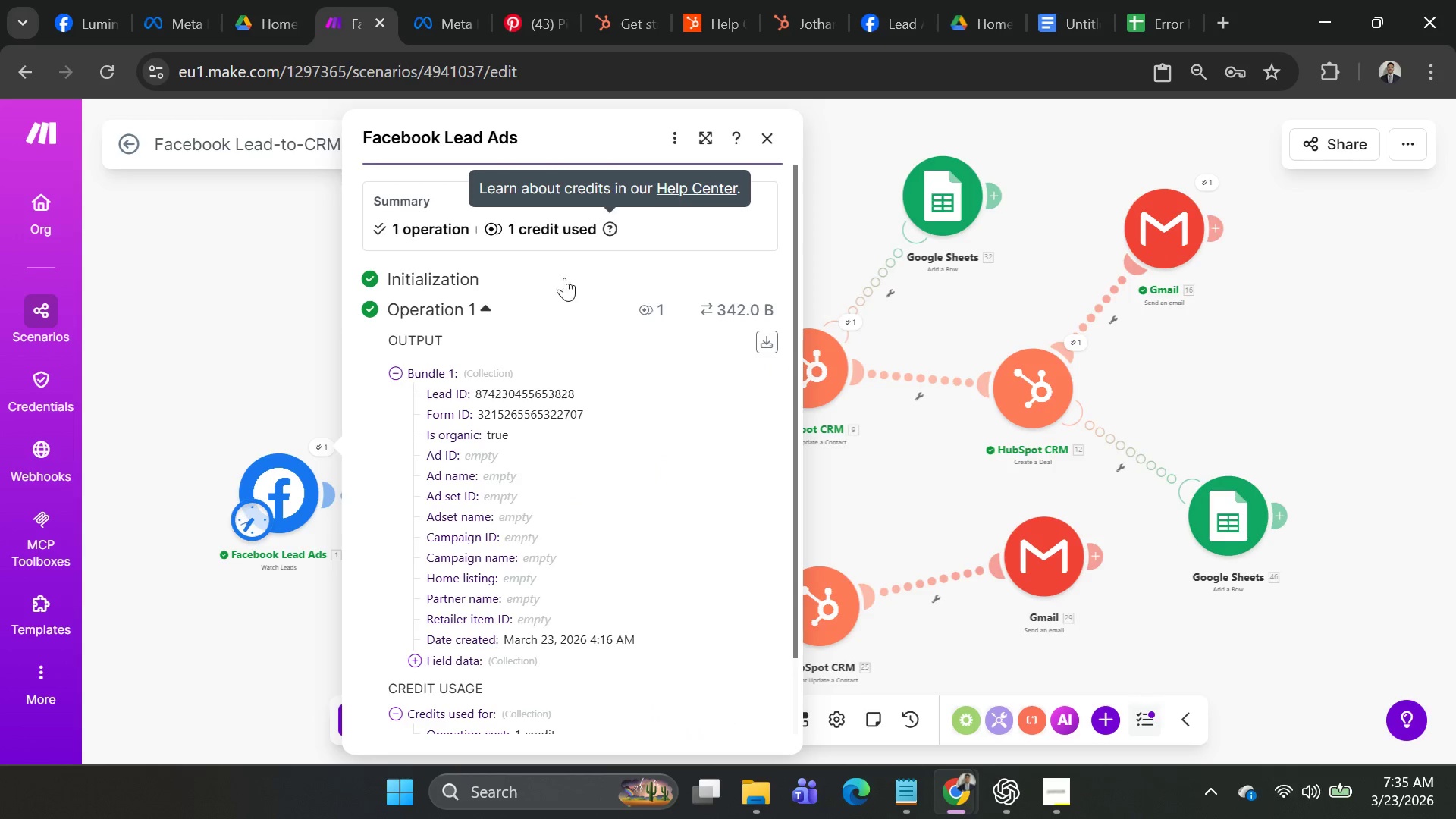 
scroll: coordinate [484, 391], scroll_direction: down, amount: 2.0
 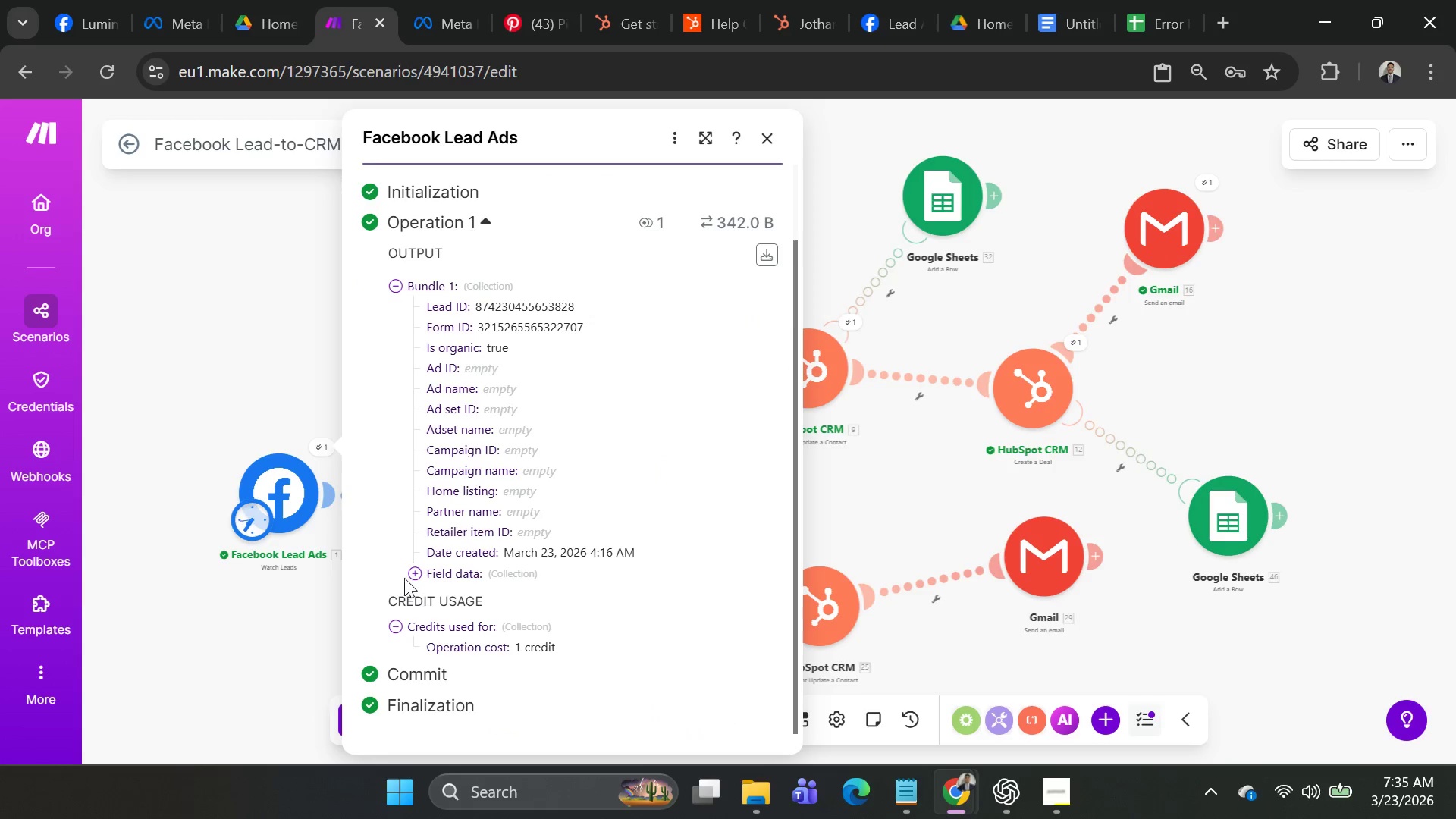 
left_click([411, 575])
 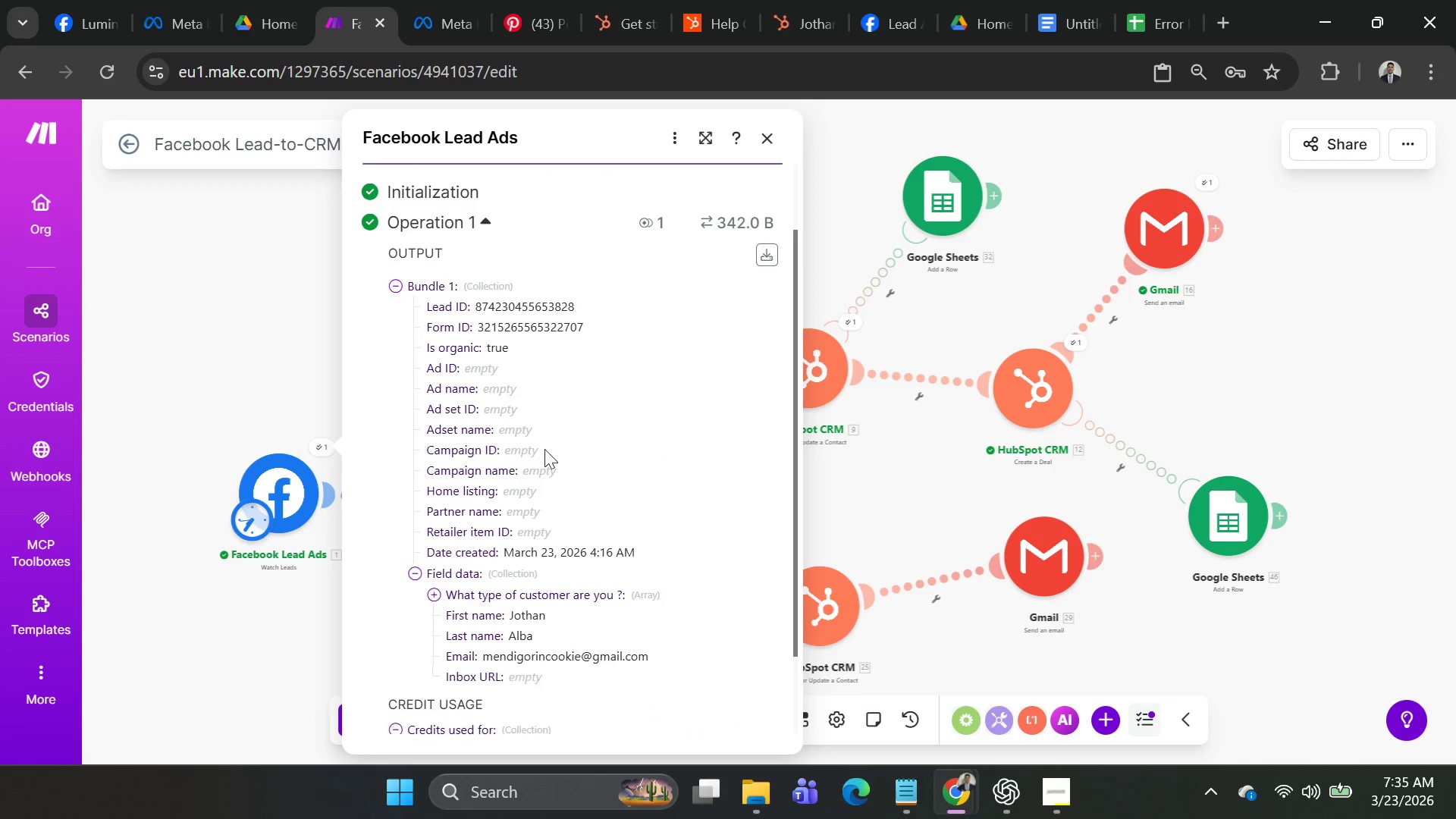 
scroll: coordinate [653, 457], scroll_direction: down, amount: 4.0
 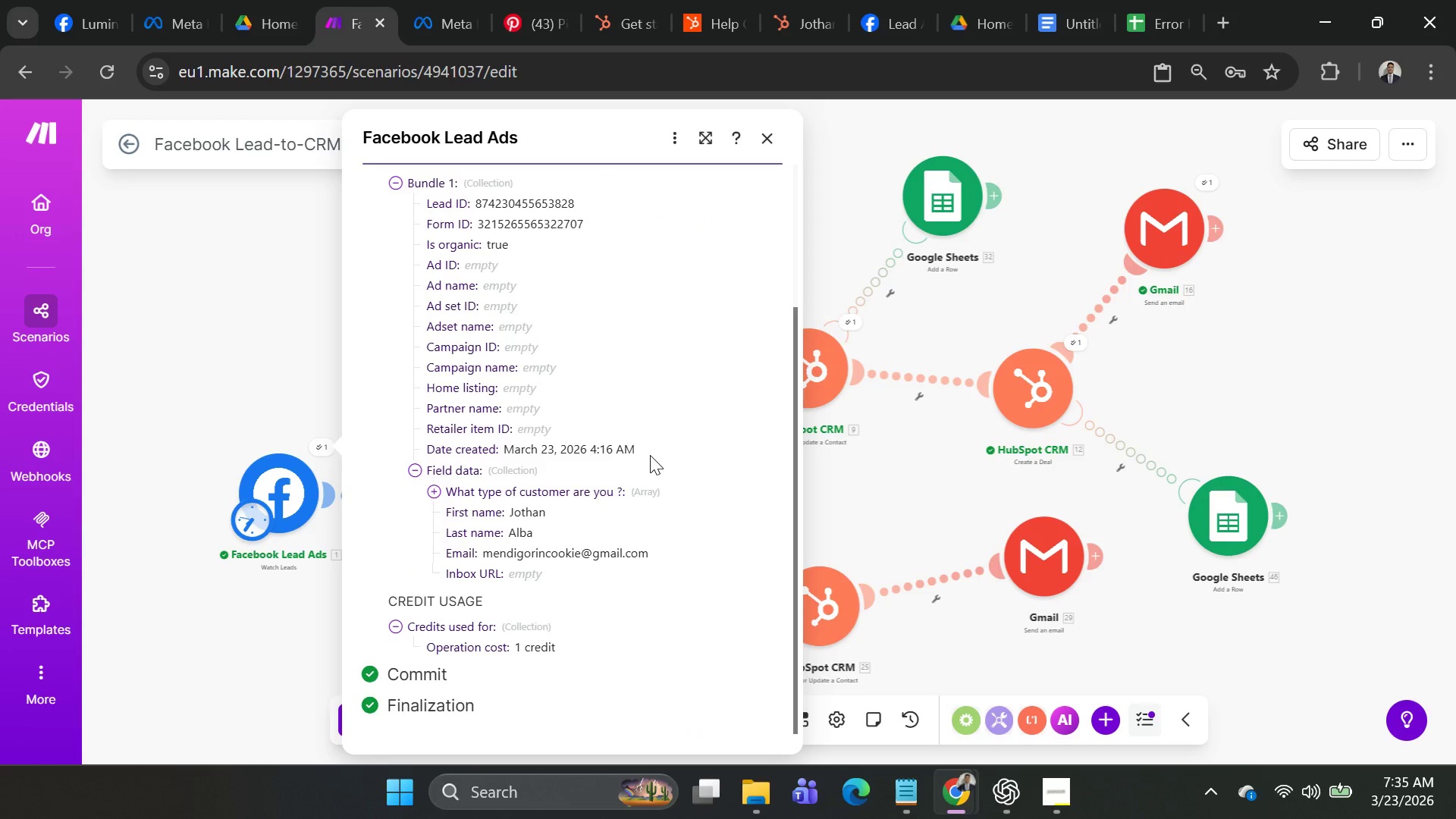 
key(PrintScreen)
 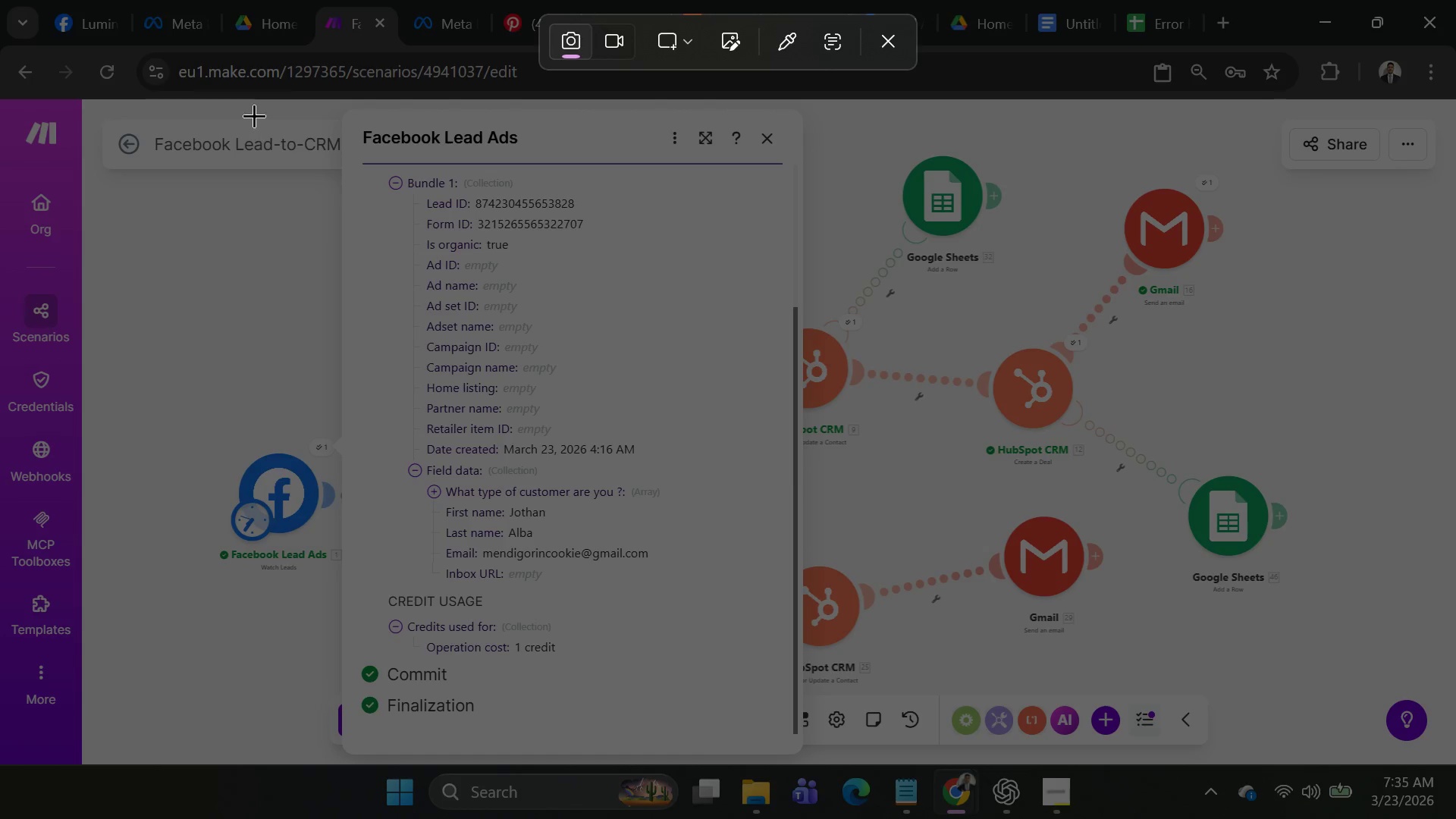 
left_click_drag(start_coordinate=[237, 89], to_coordinate=[321, 105])
 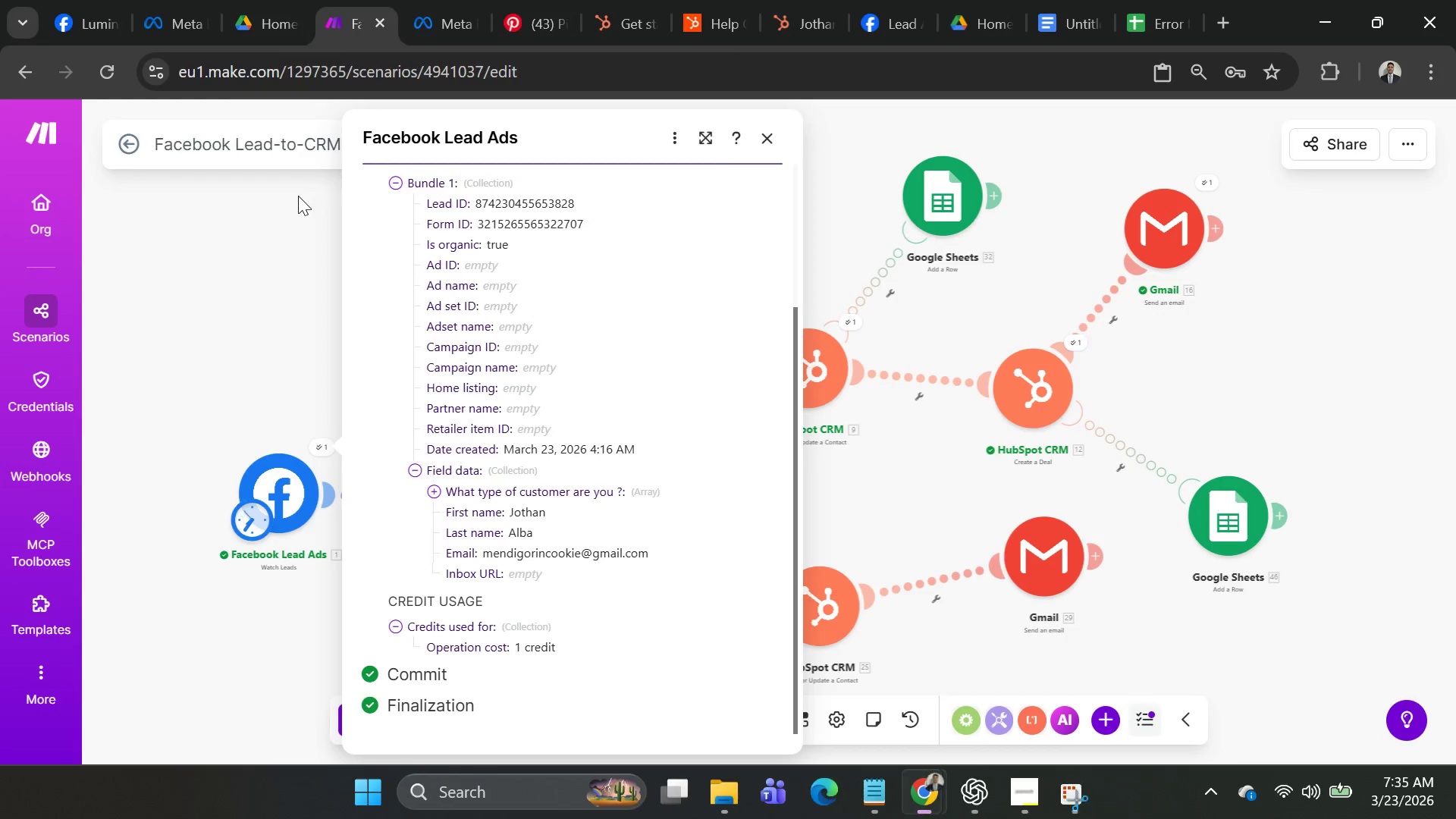 
left_click([287, 204])
 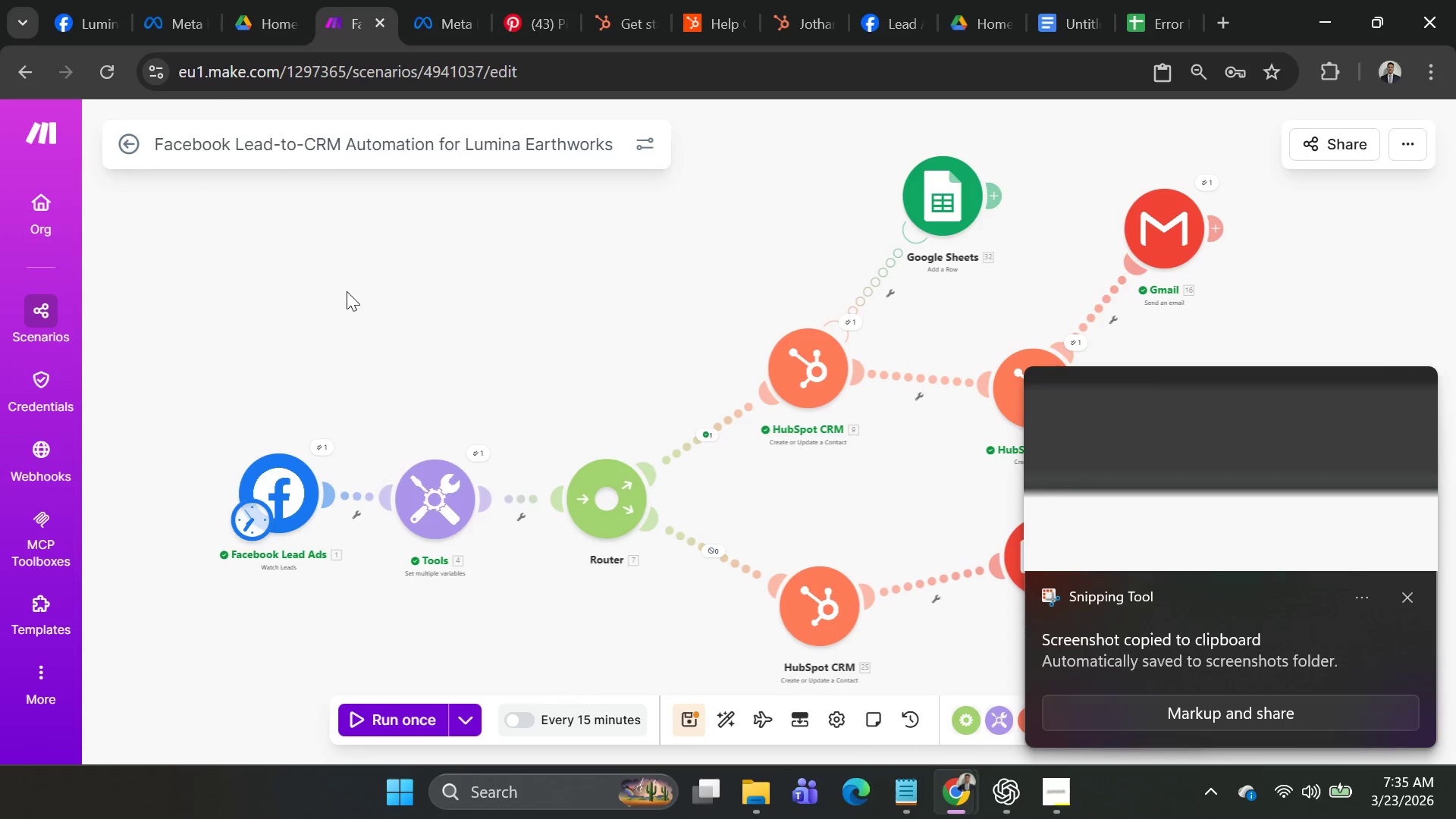 
left_click([350, 298])
 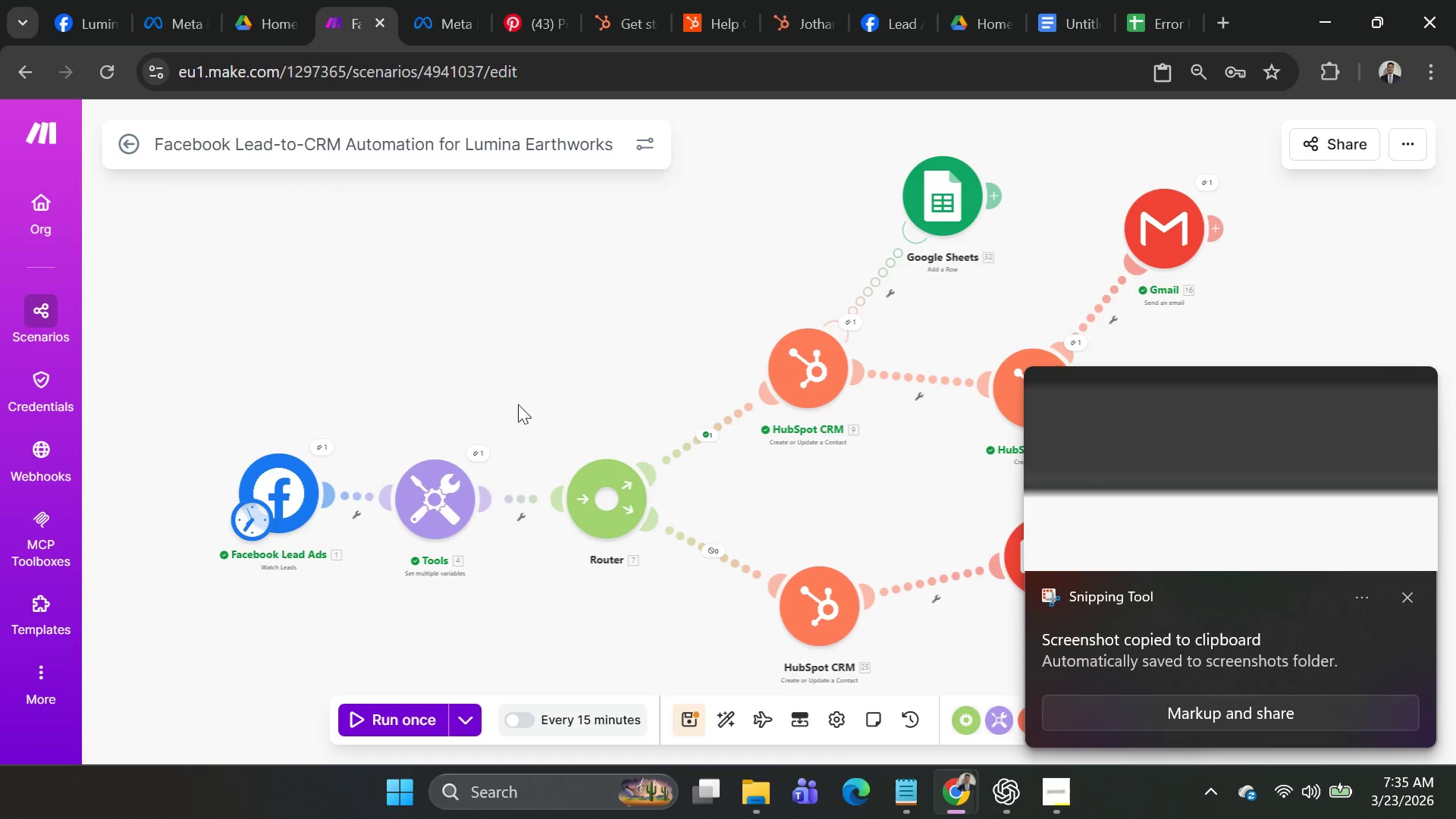 
left_click([546, 373])
 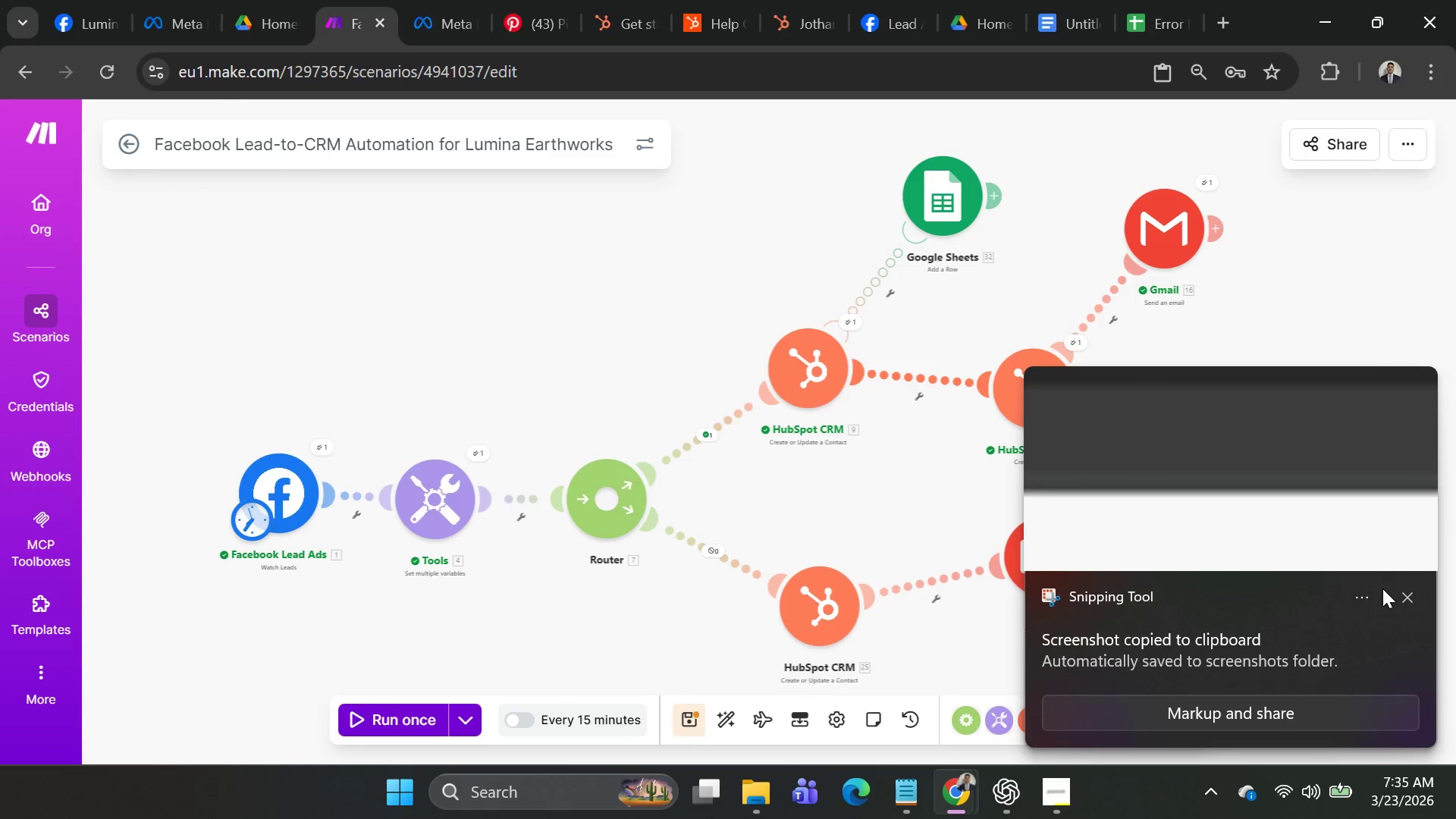 
left_click([1405, 588])
 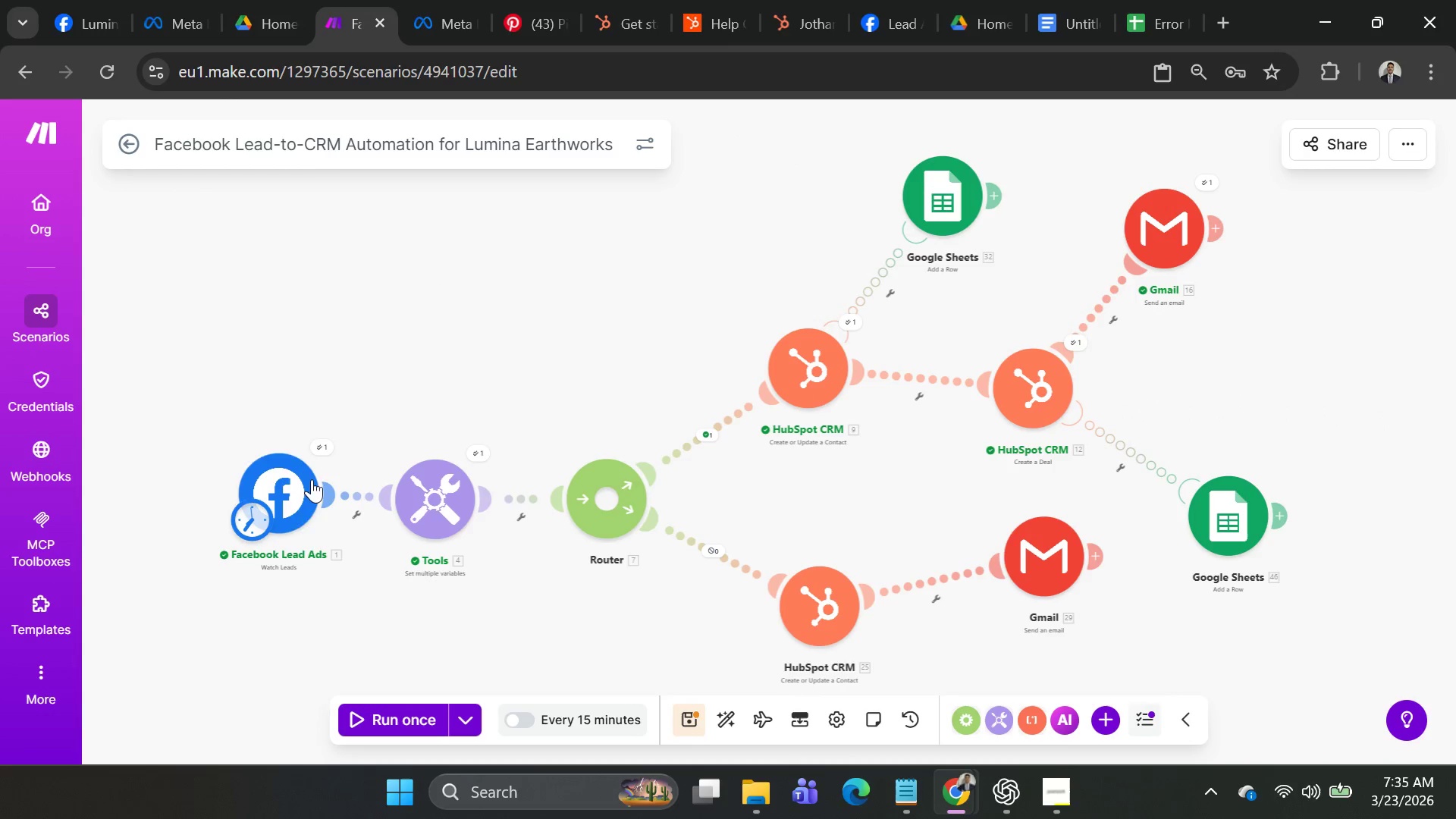 
left_click_drag(start_coordinate=[305, 479], to_coordinate=[297, 488])
 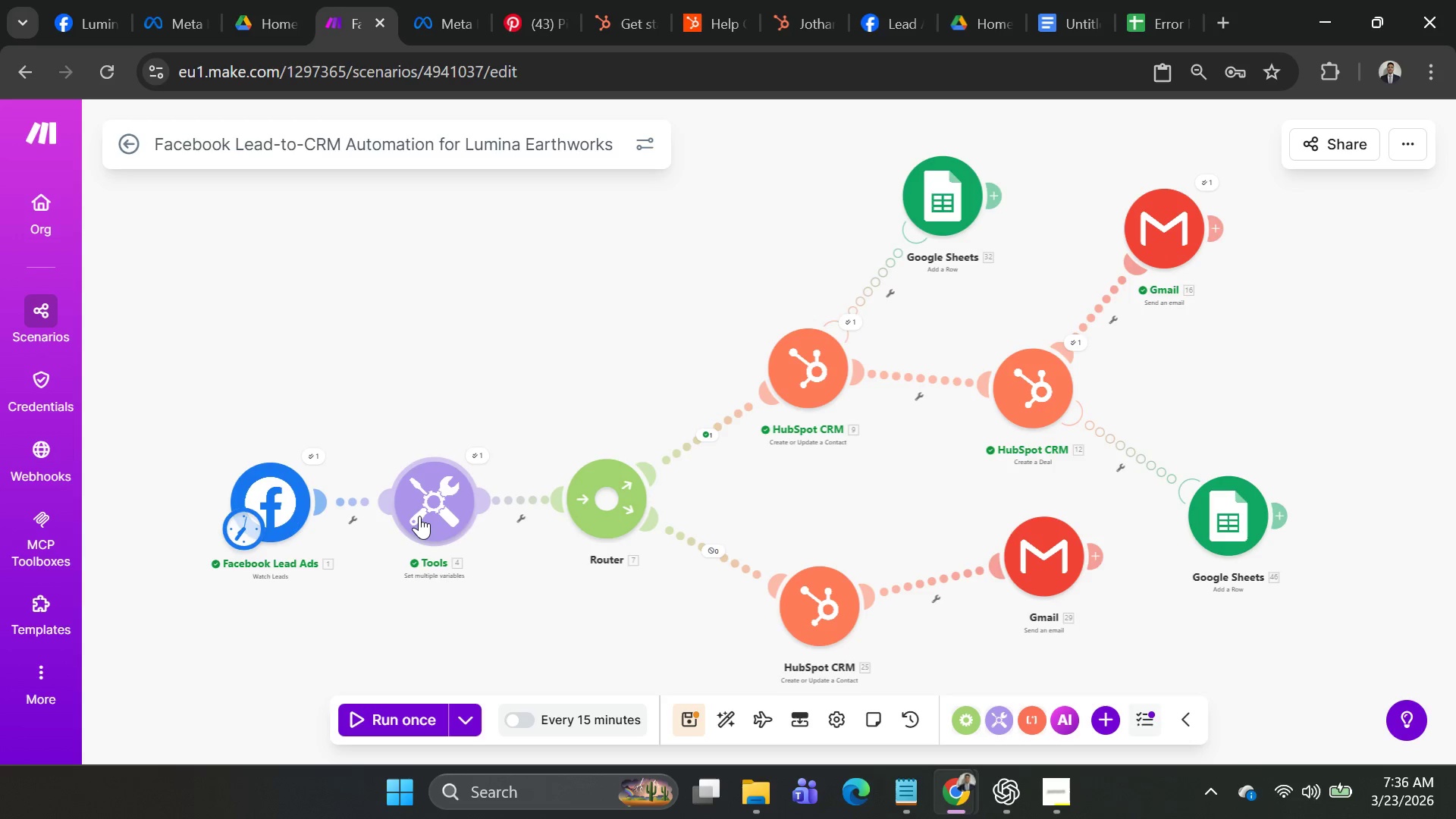 
left_click_drag(start_coordinate=[297, 493], to_coordinate=[293, 493])
 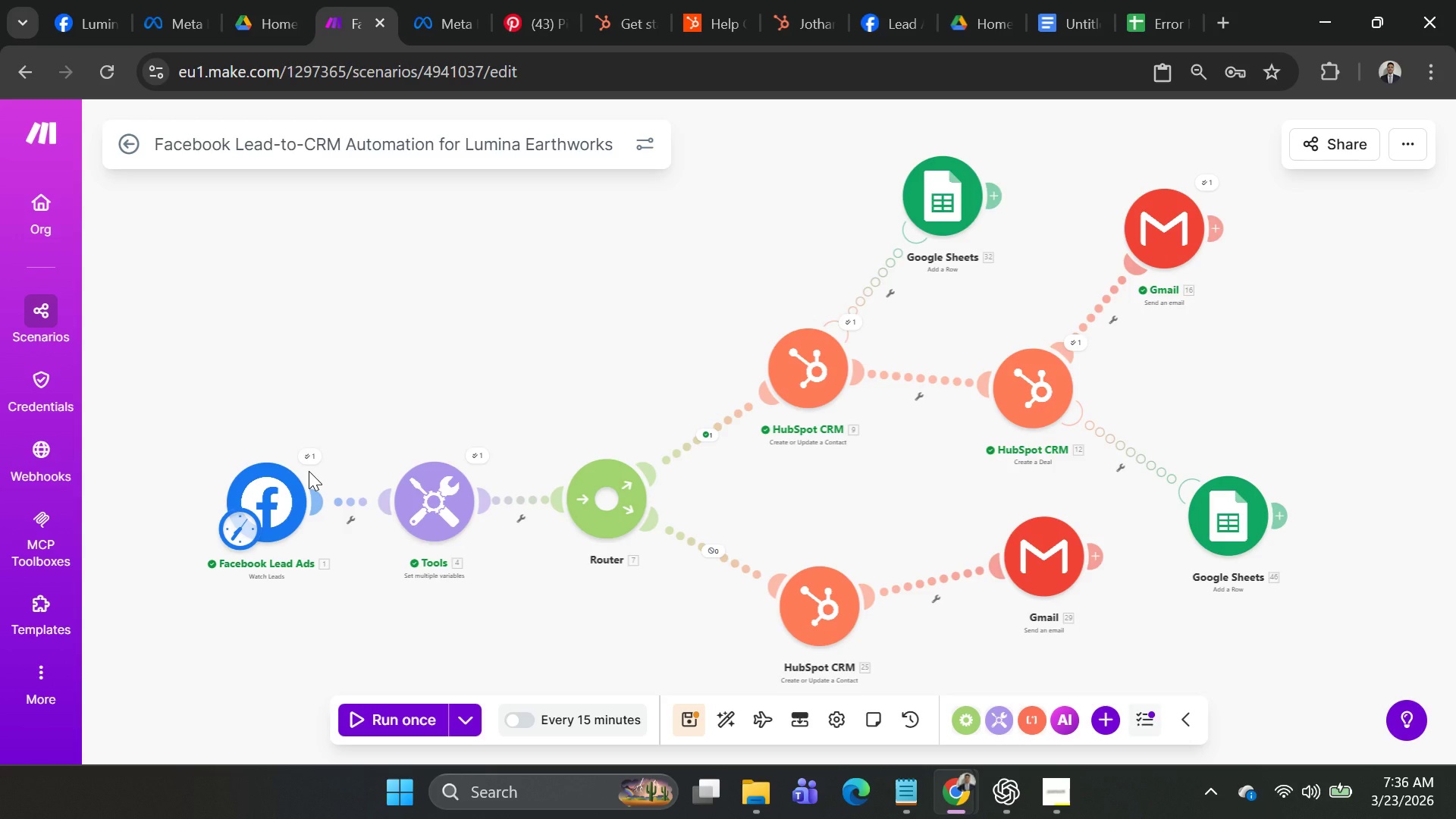 
key(PrintScreen)
 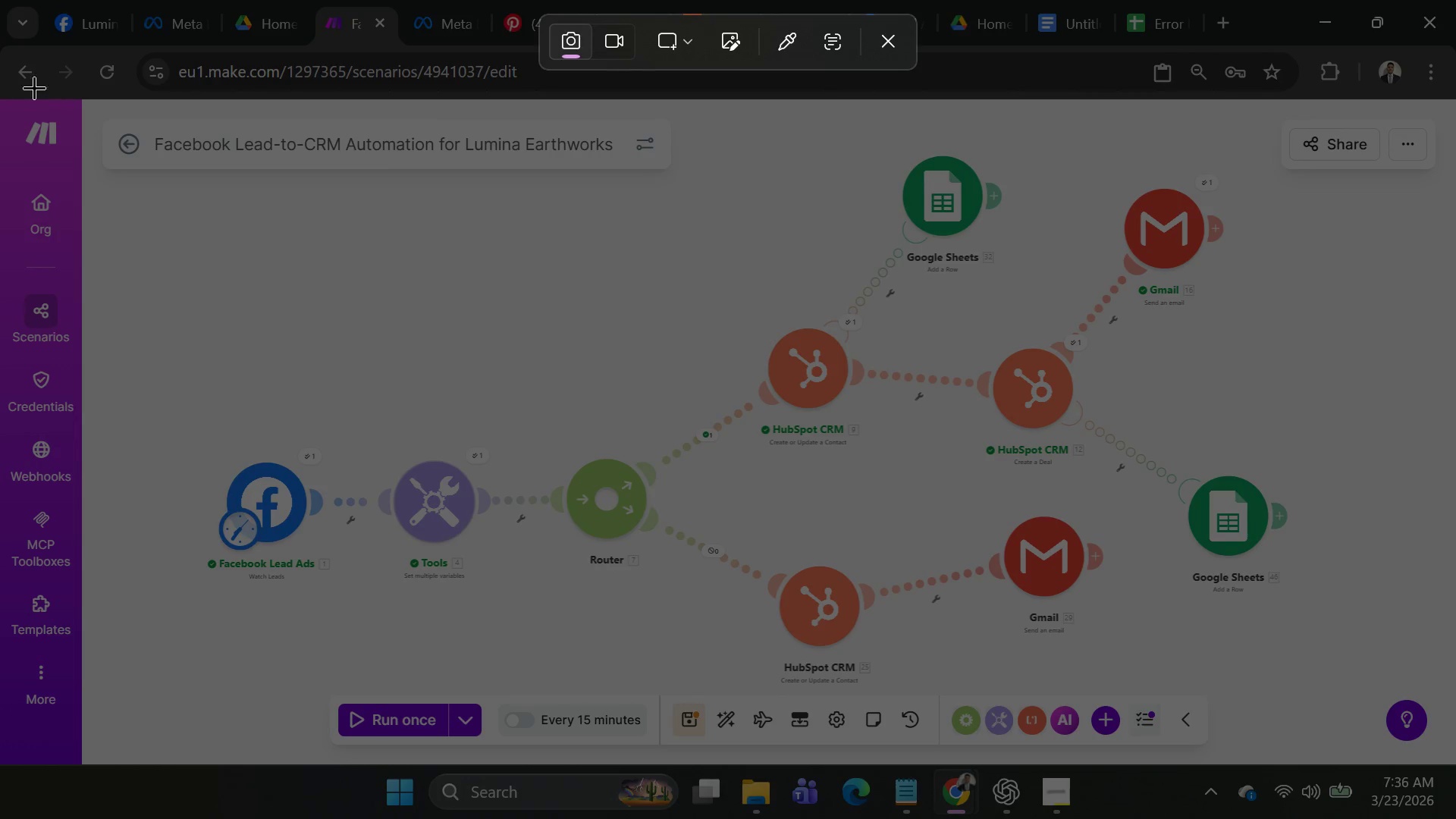 
left_click_drag(start_coordinate=[0, 82], to_coordinate=[1455, 778])
 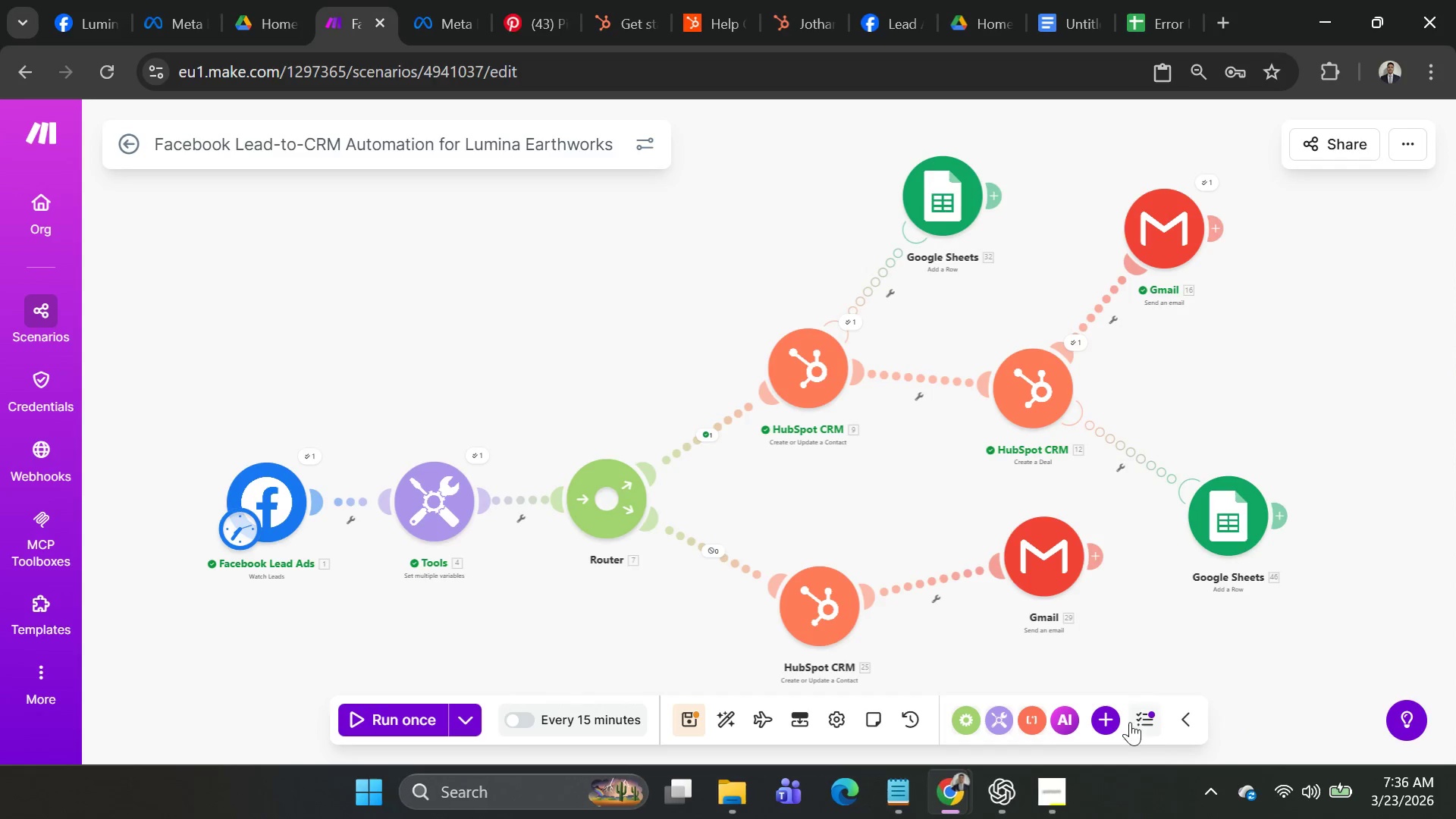 
key(Alt+AltLeft)
 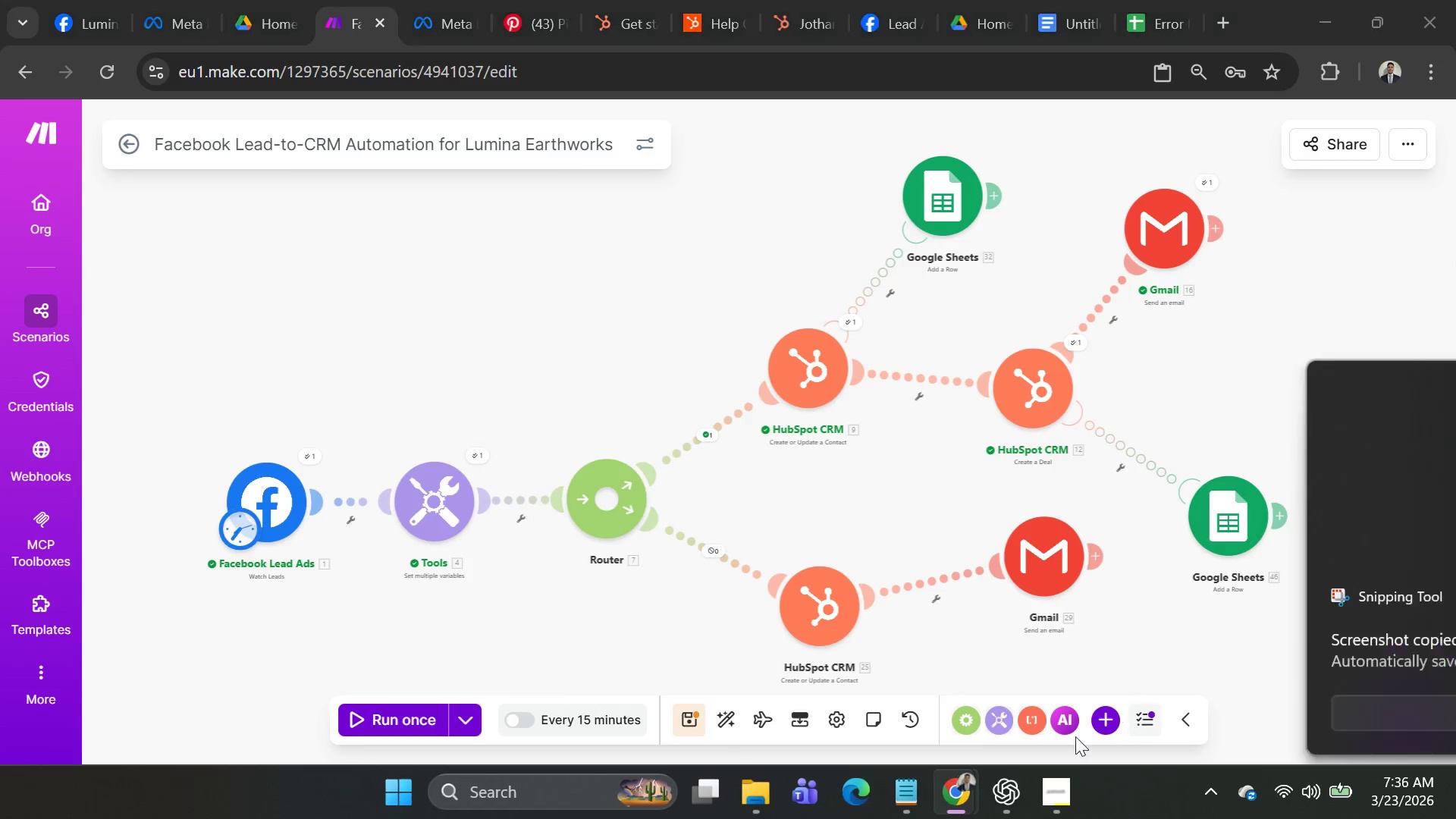 
key(Alt+Tab)
 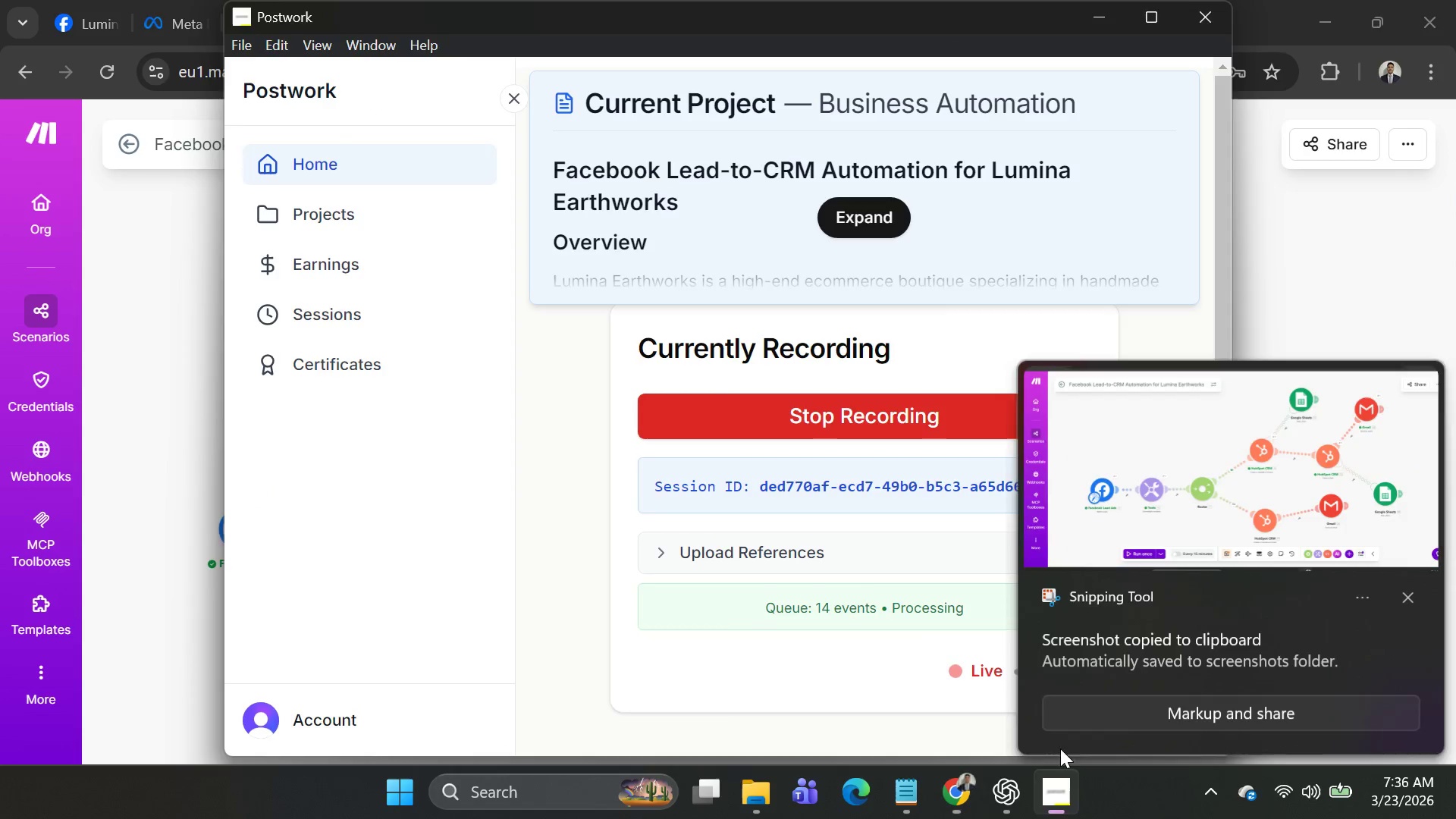 
key(Alt+AltLeft)
 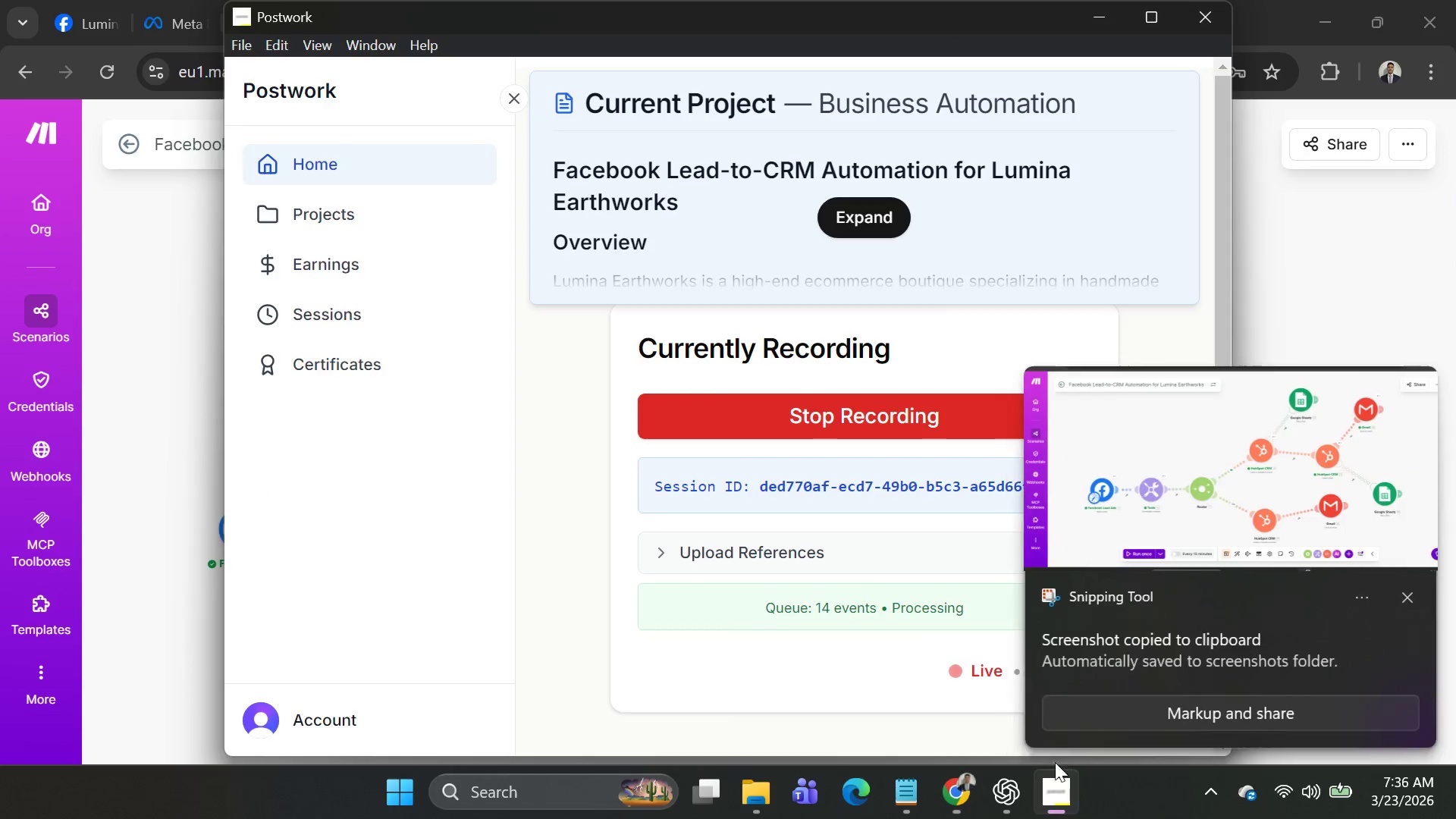 
key(Alt+Tab)
 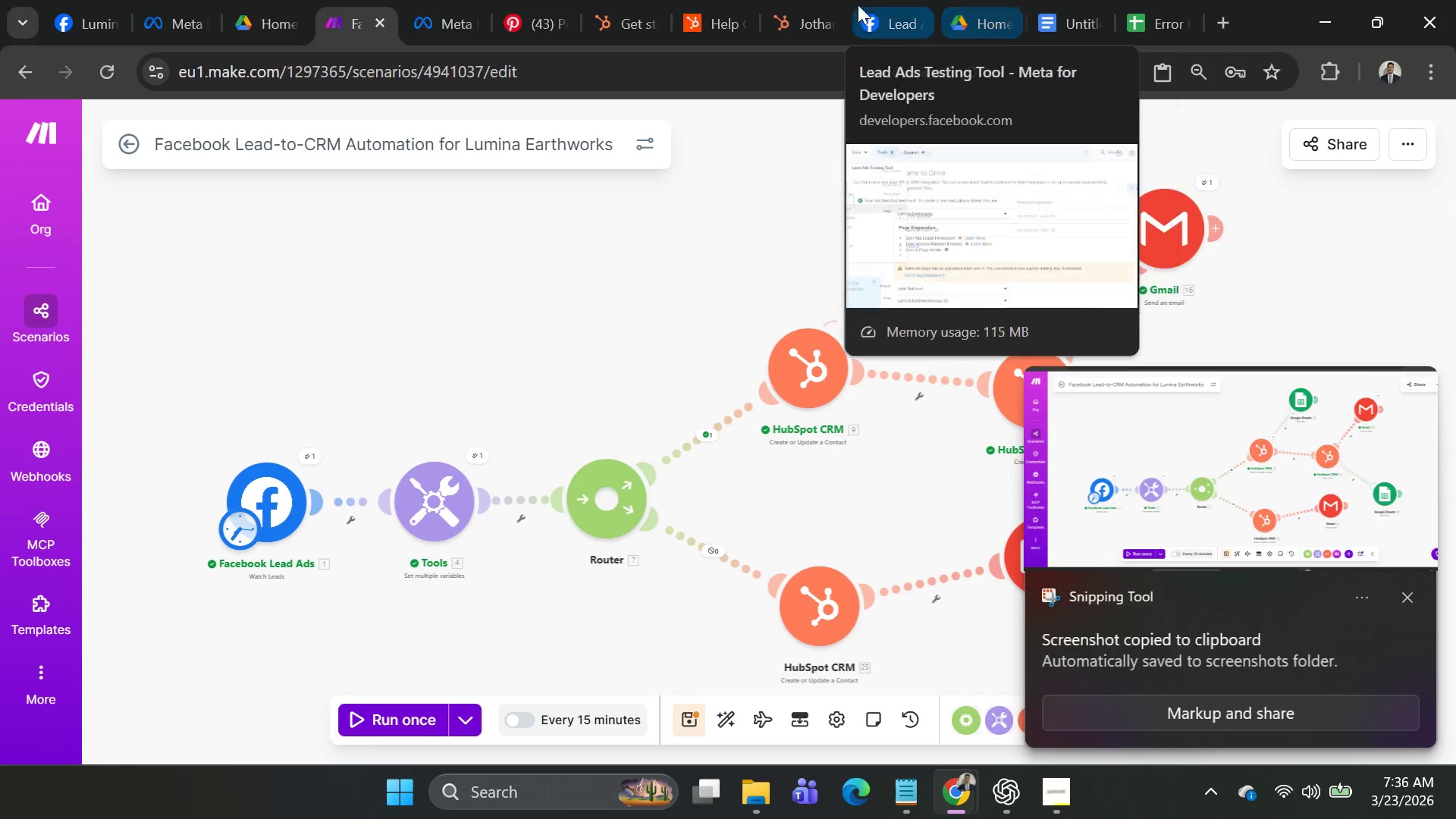 
left_click([84, 4])
 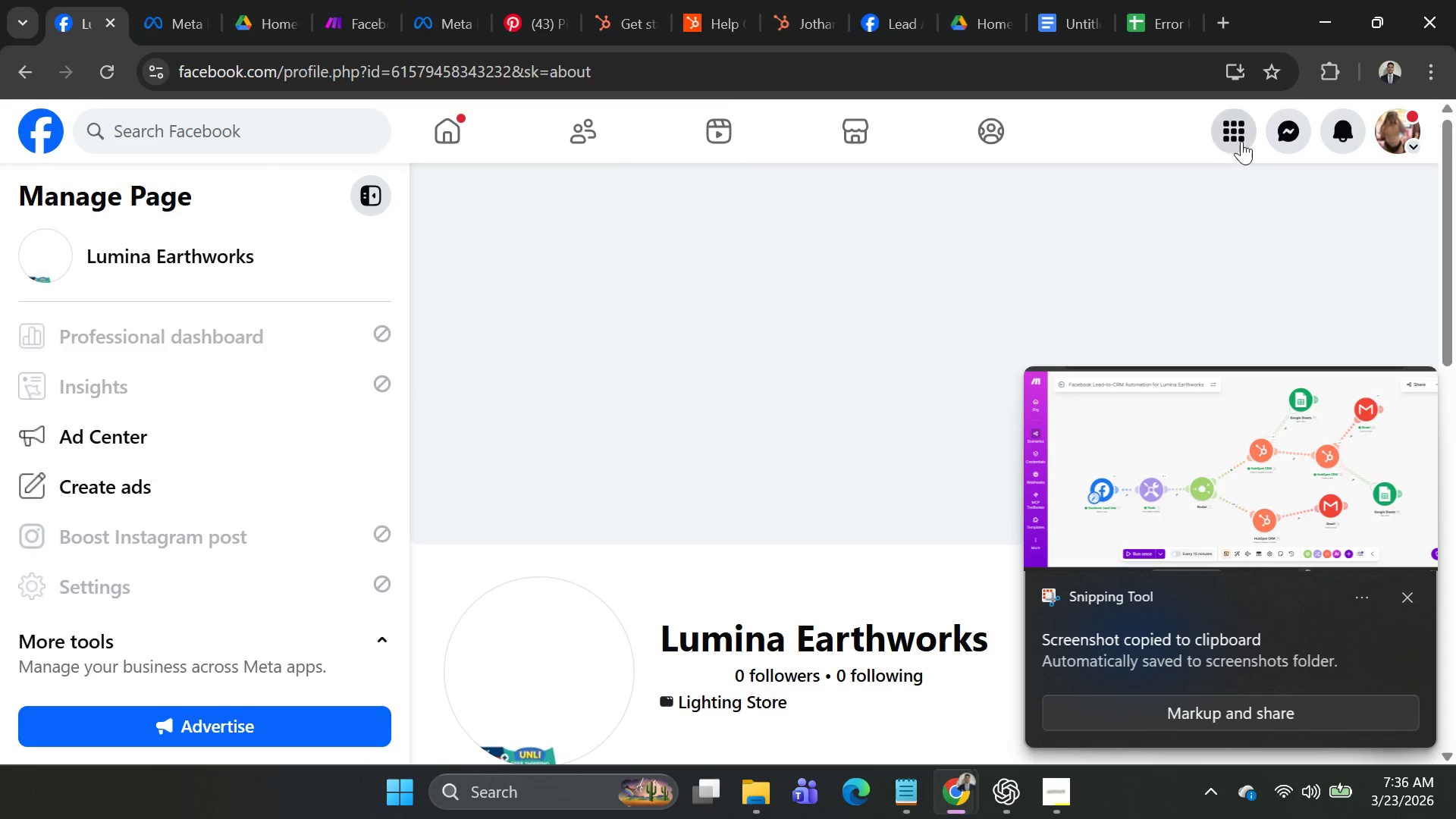 
left_click([1271, 133])
 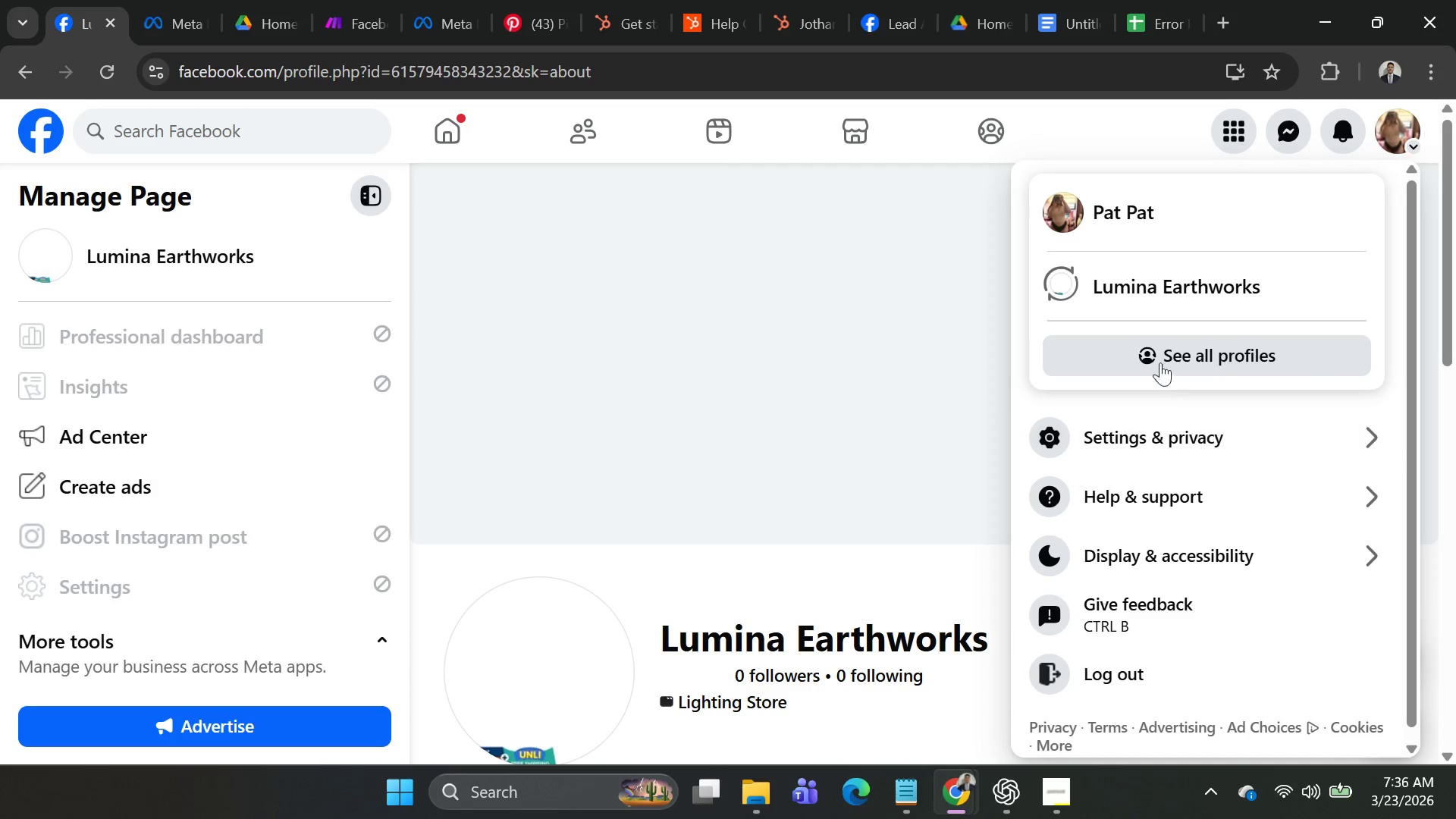 
left_click([1084, 212])
 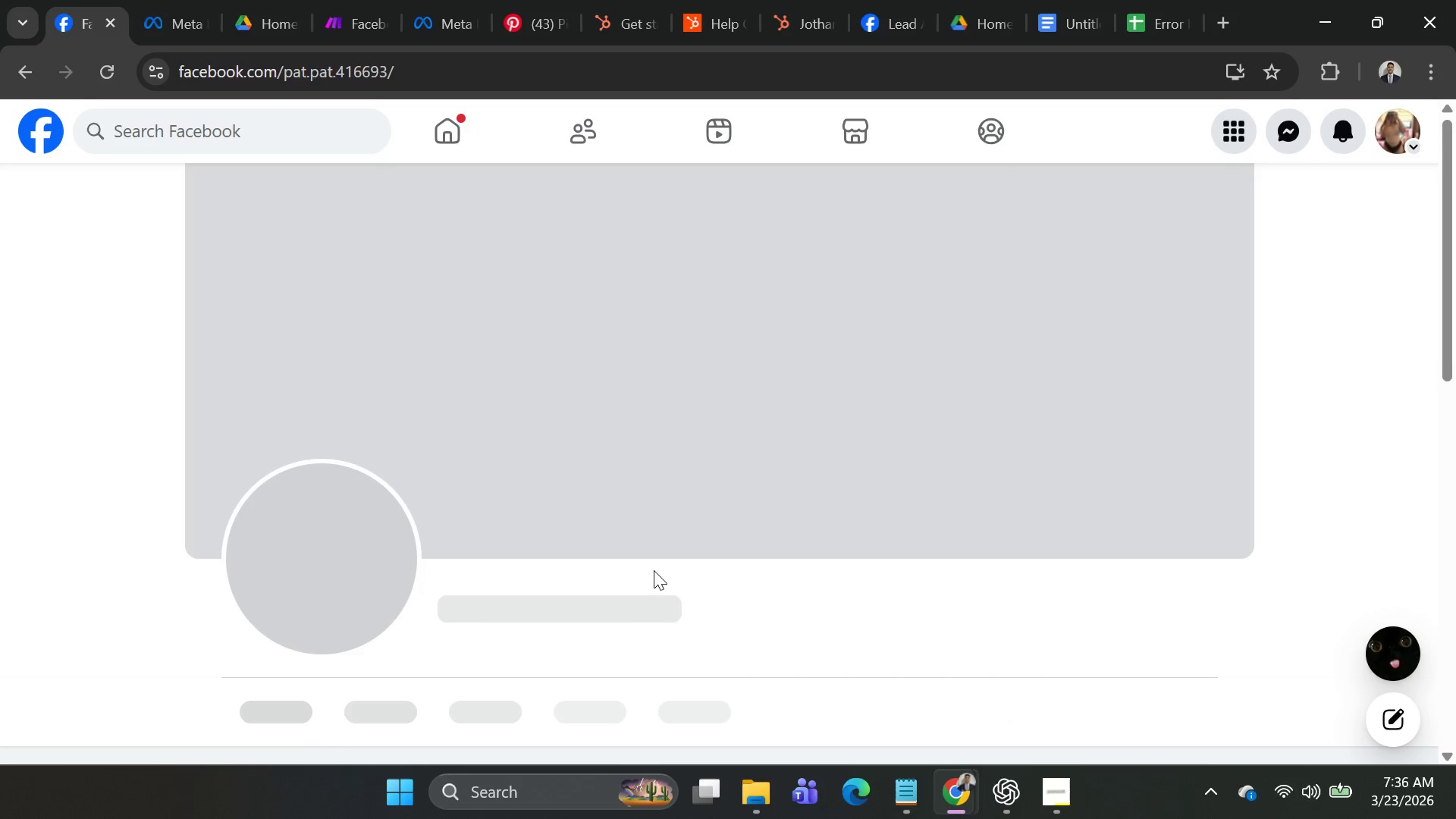 
scroll: coordinate [943, 523], scroll_direction: down, amount: 5.0
 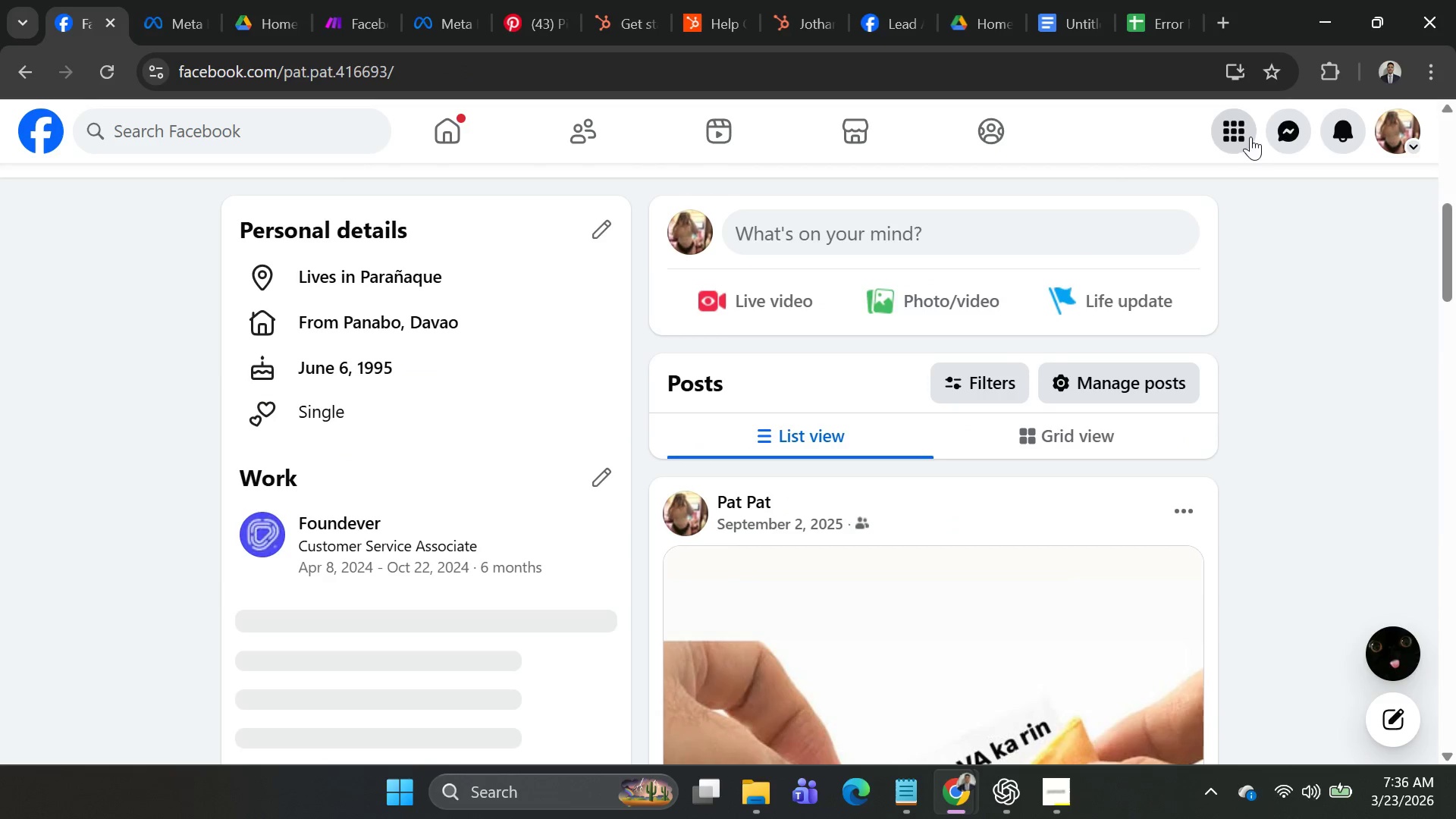 
left_click([1291, 130])
 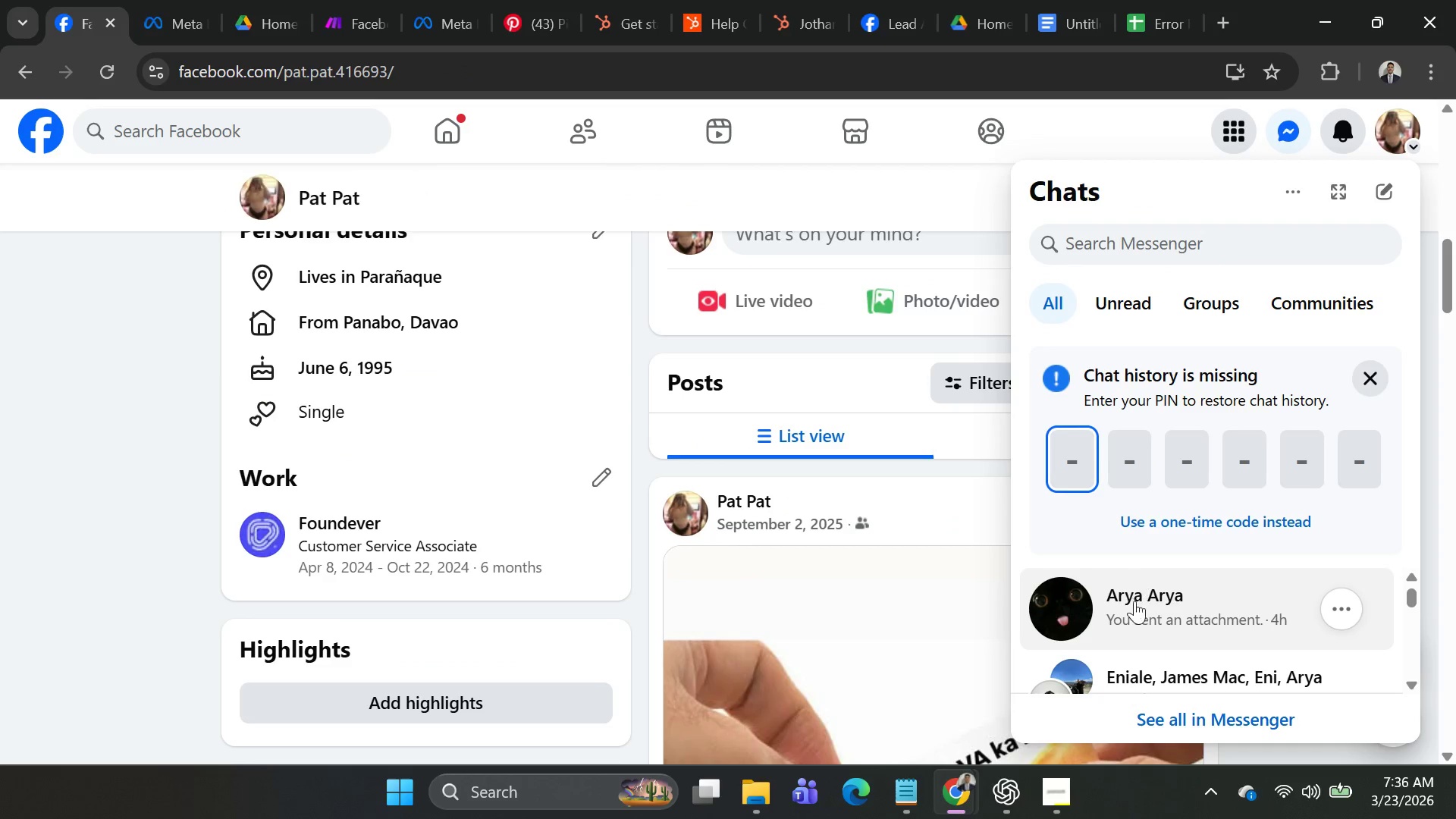 
scroll: coordinate [1192, 601], scroll_direction: down, amount: 4.0
 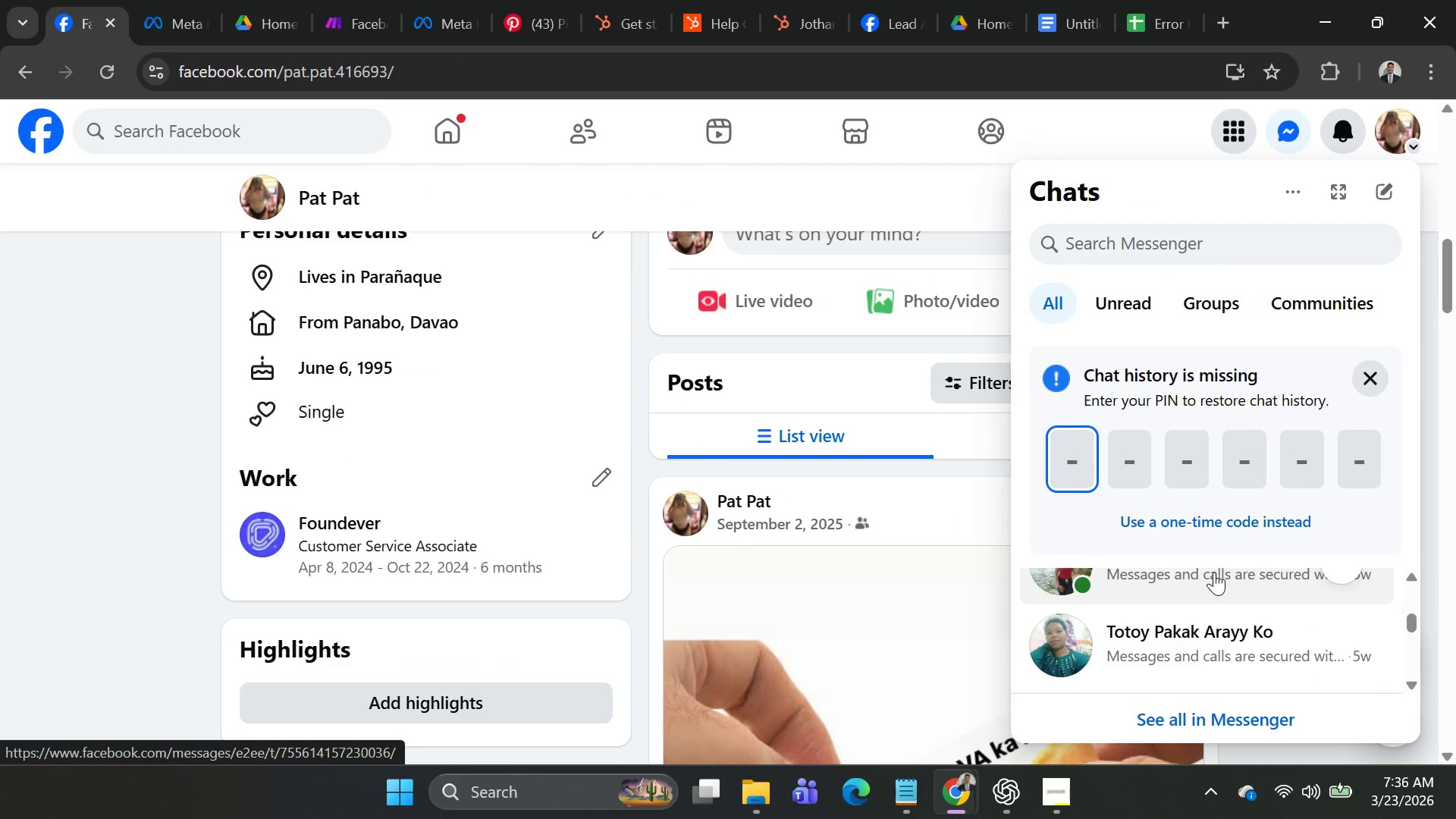 
left_click([1207, 613])
 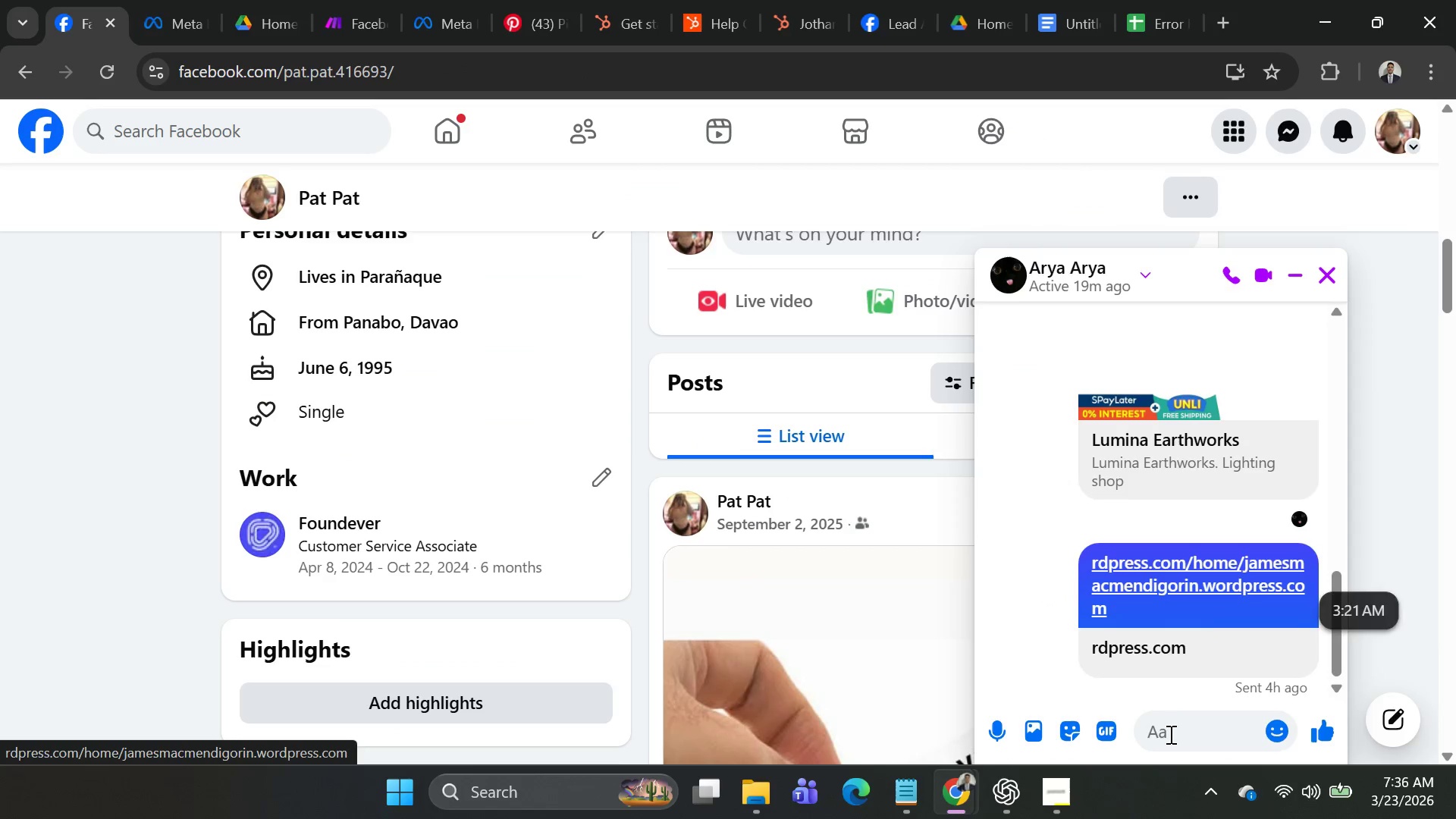 
scroll: coordinate [1215, 595], scroll_direction: up, amount: 9.0
 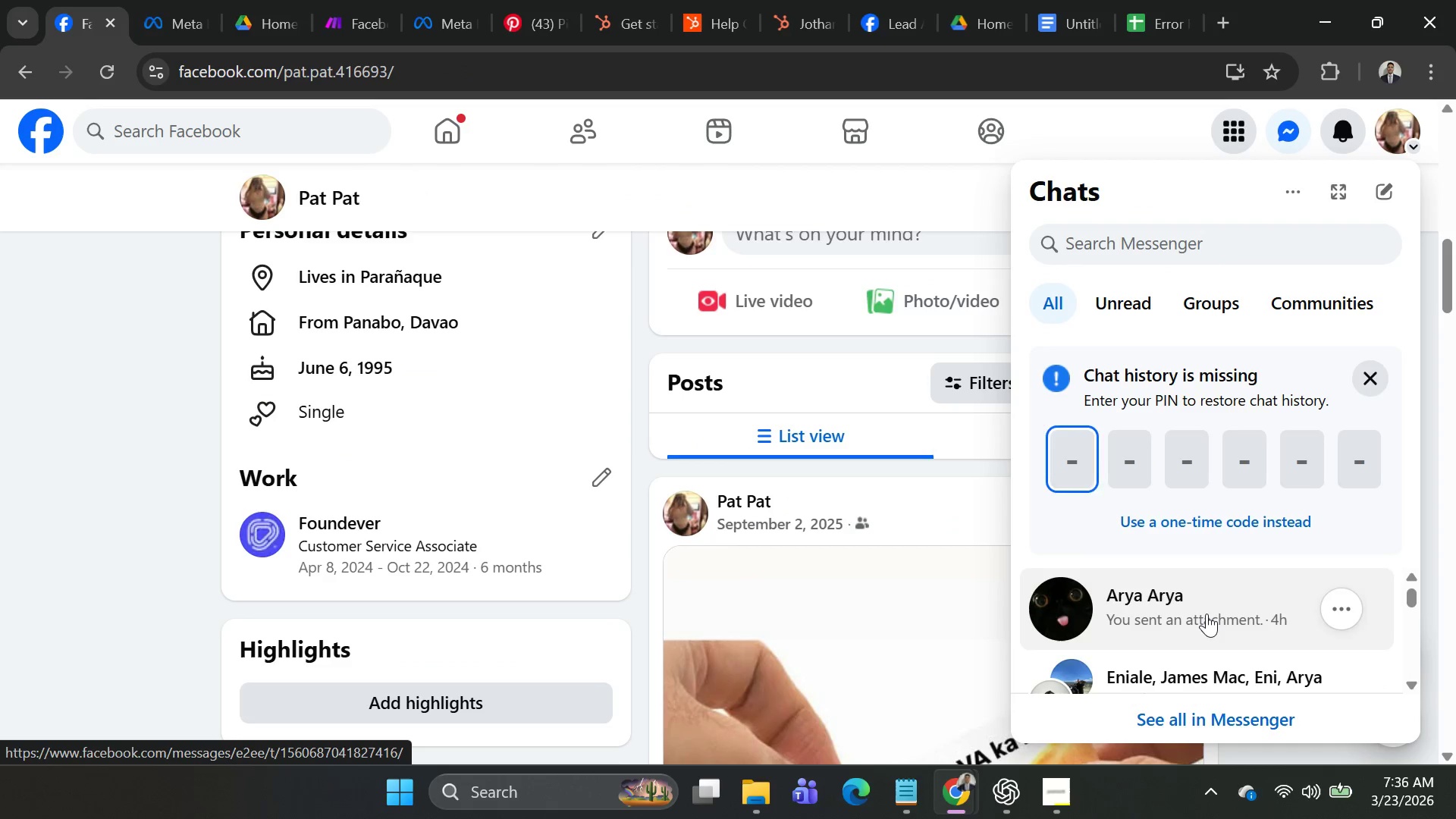 
left_click([1171, 736])
 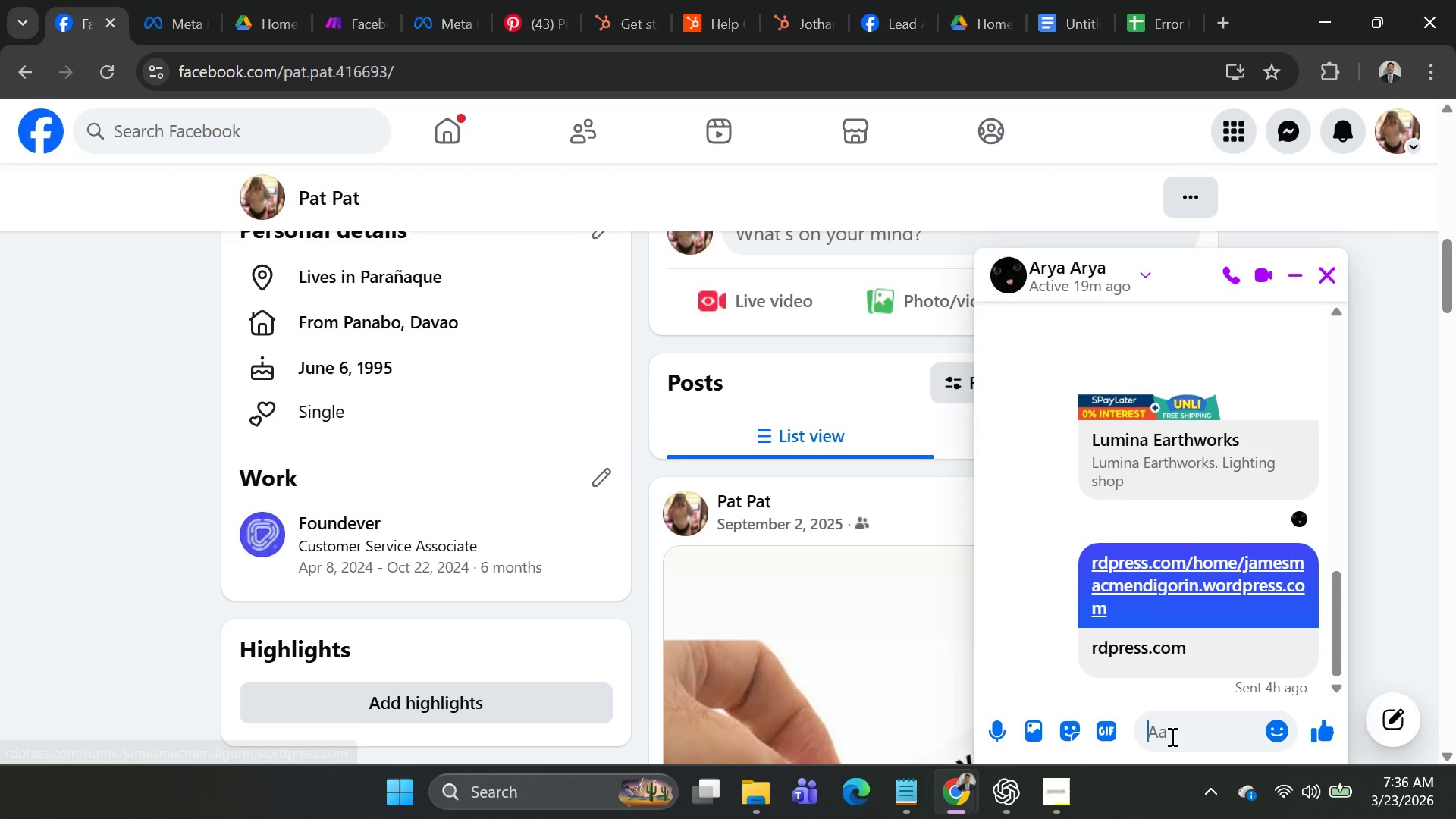 
key(Shift+ShiftLeft)
 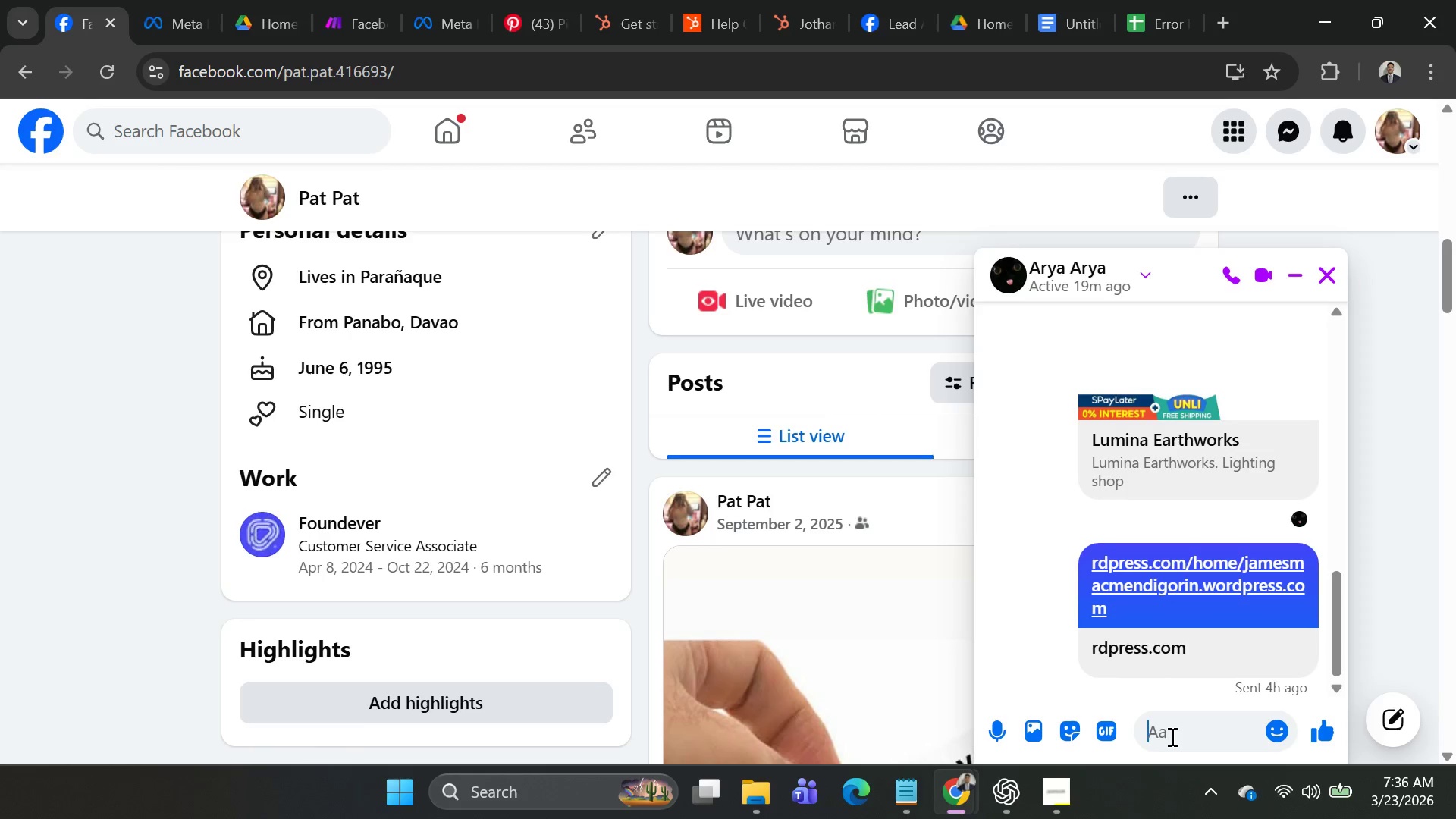 
hold_key(key=ControlLeft, duration=0.52)
 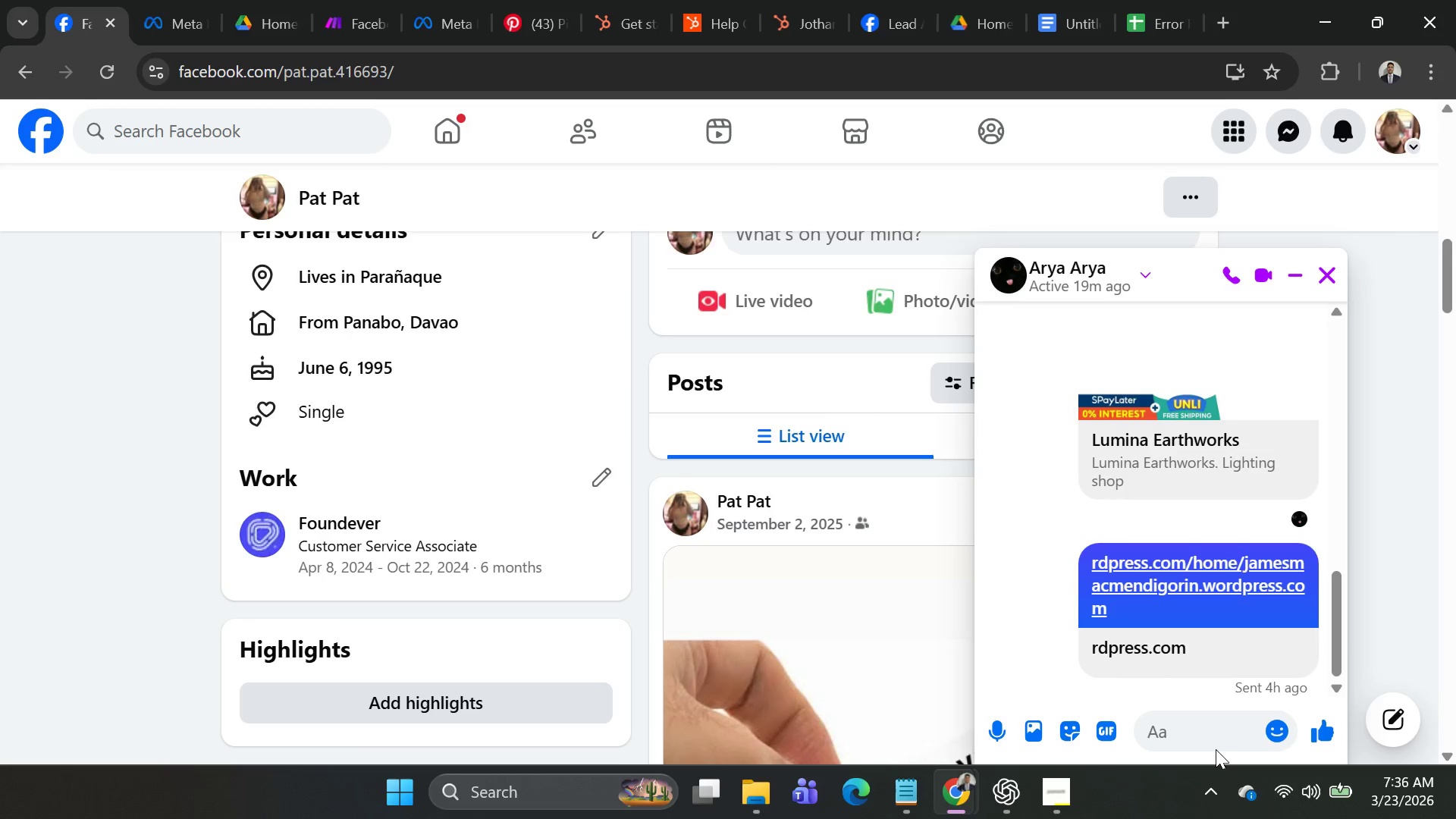 
key(Control+V)
 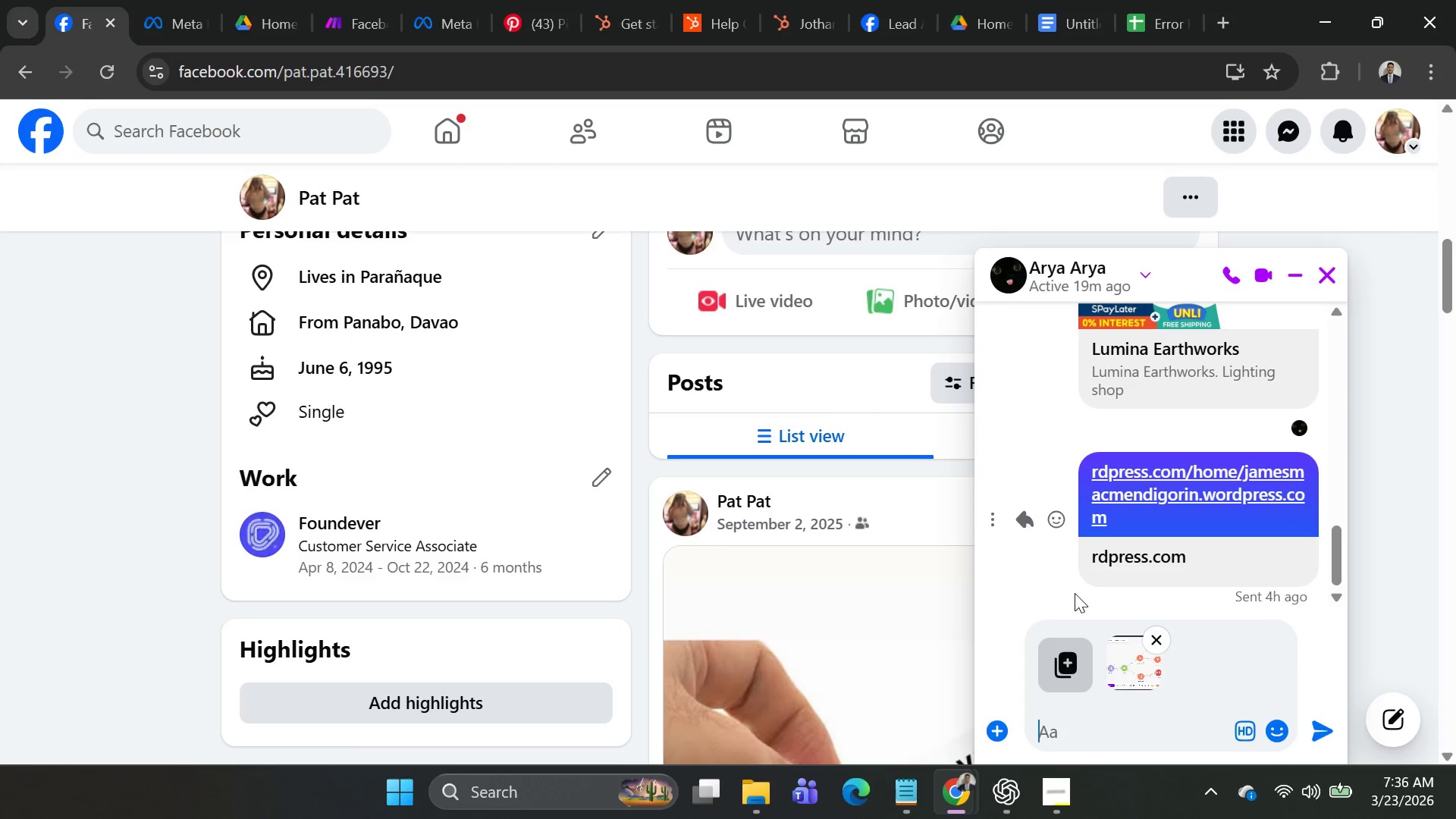 
key(Enter)
 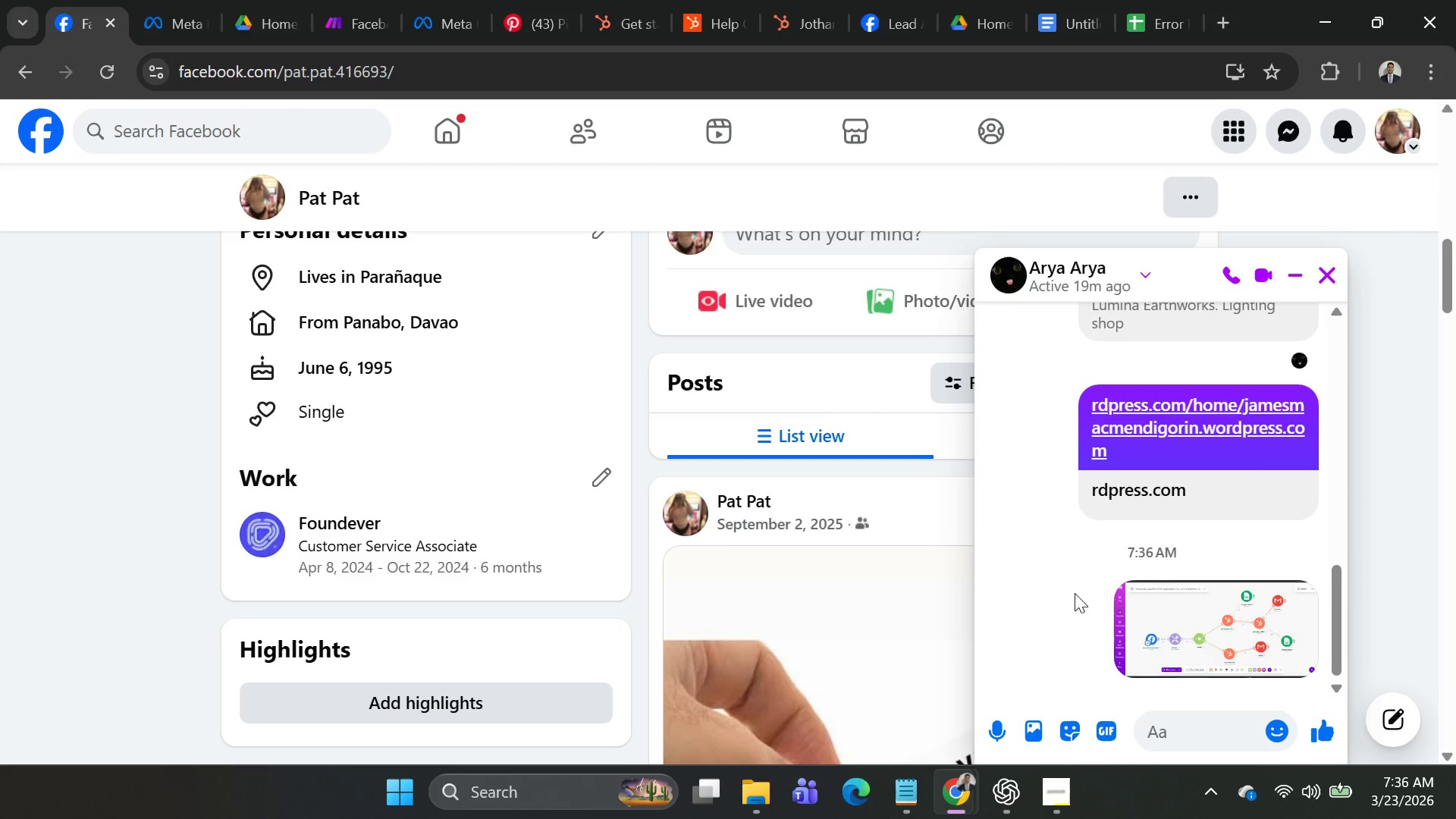 
key(Alt+AltLeft)
 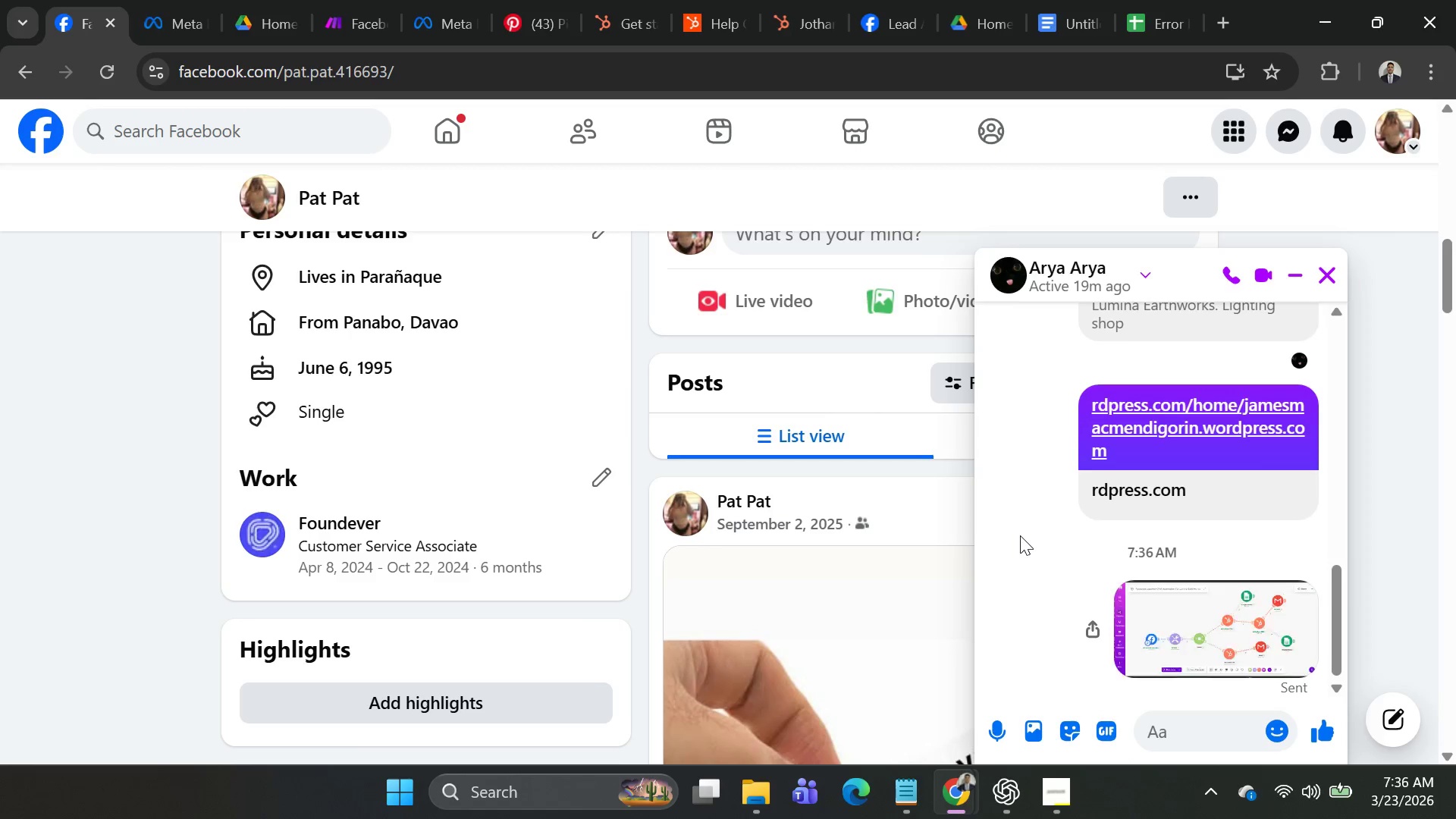 
key(Alt+Tab)